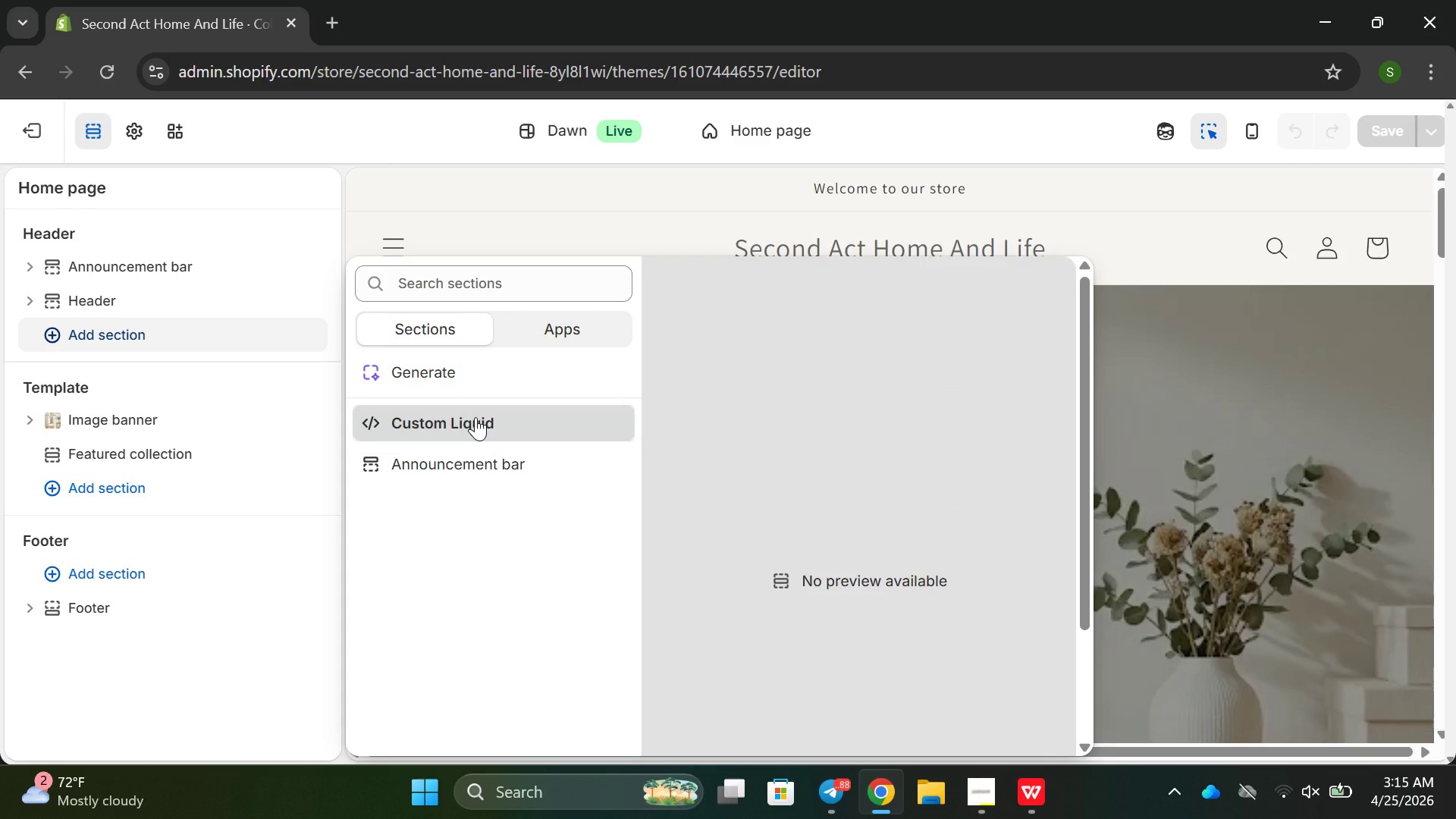 
wait(7.14)
 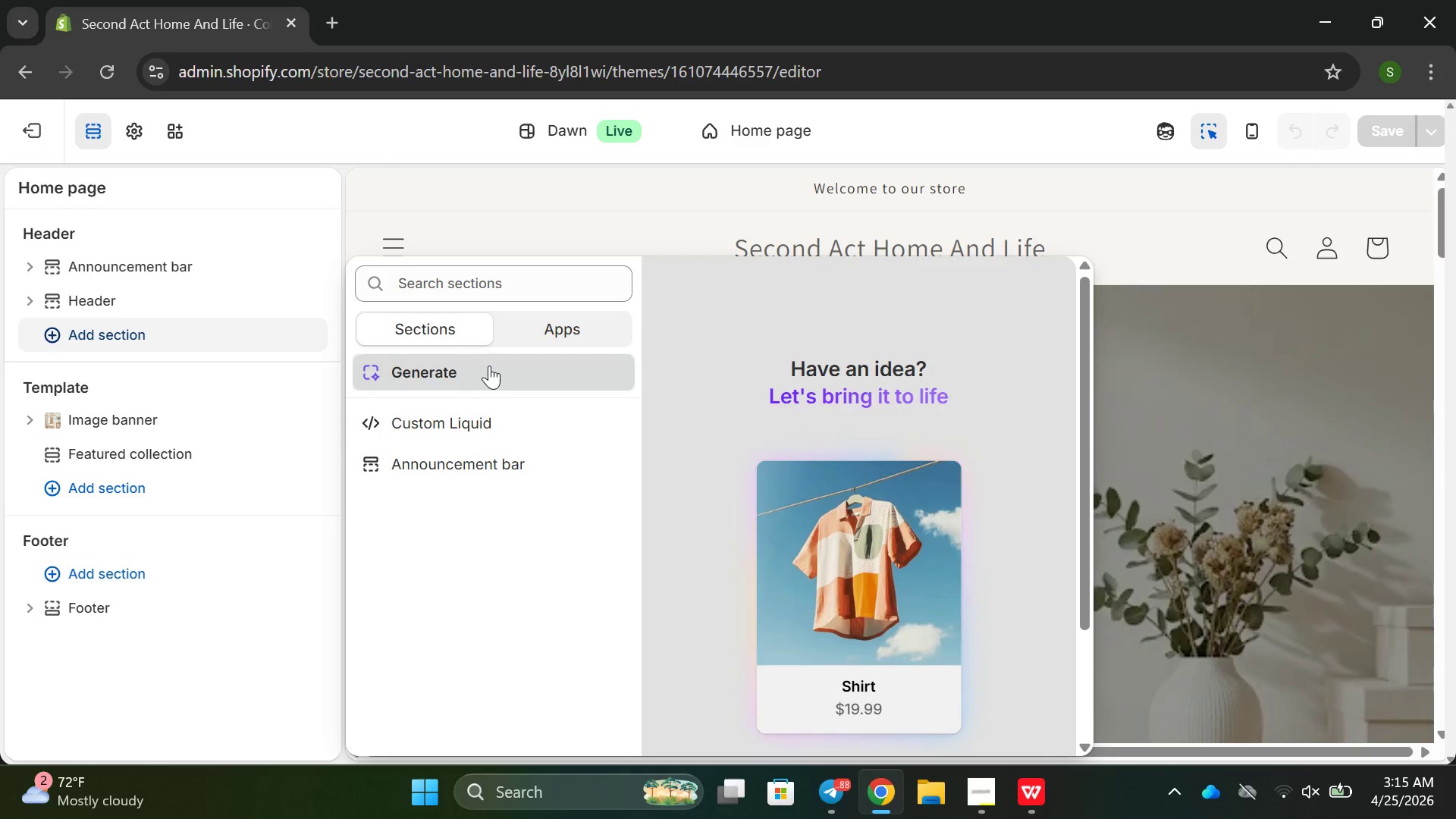 
left_click([487, 464])
 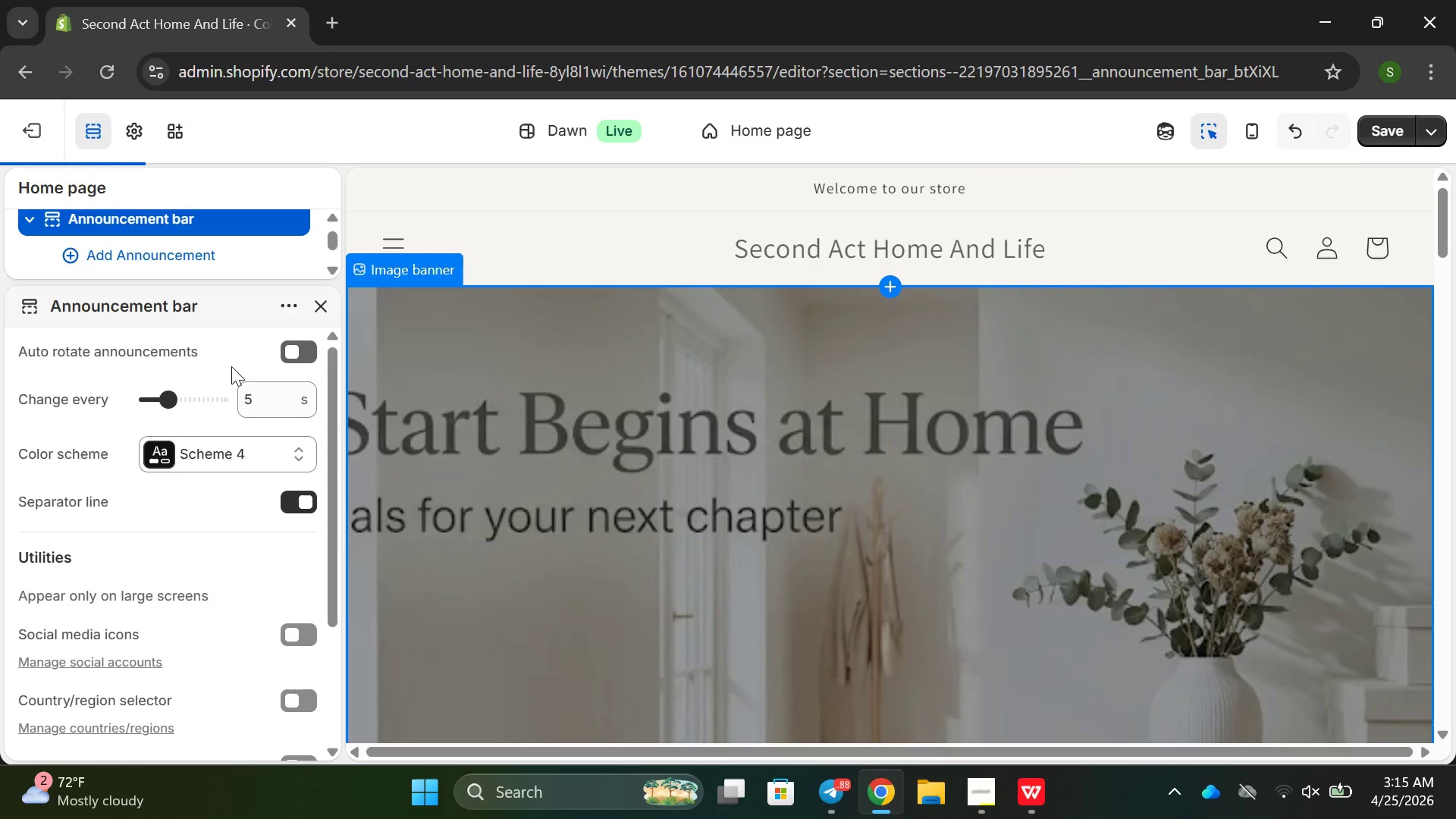 
left_click([24, 118])
 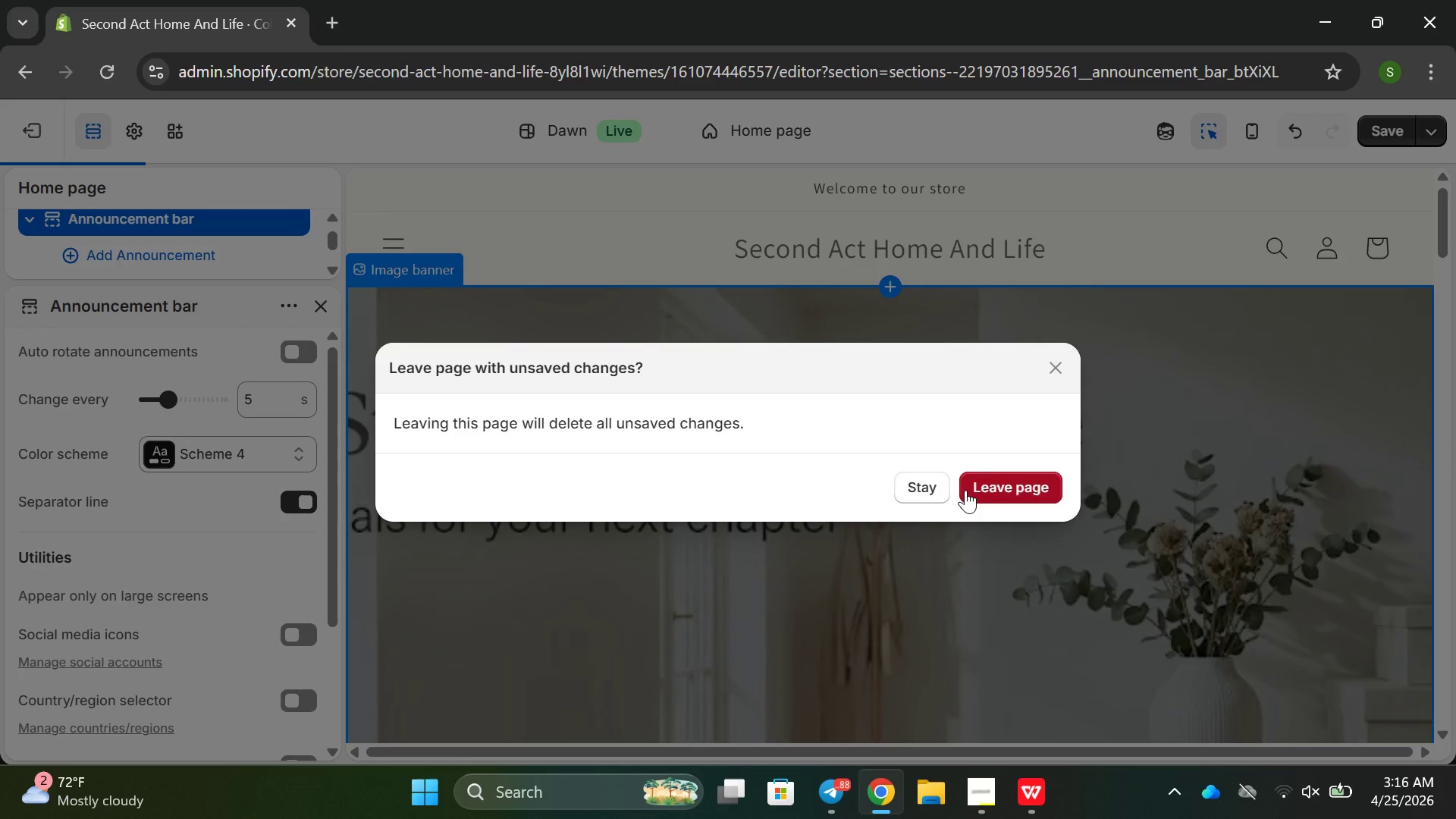 
left_click([927, 487])
 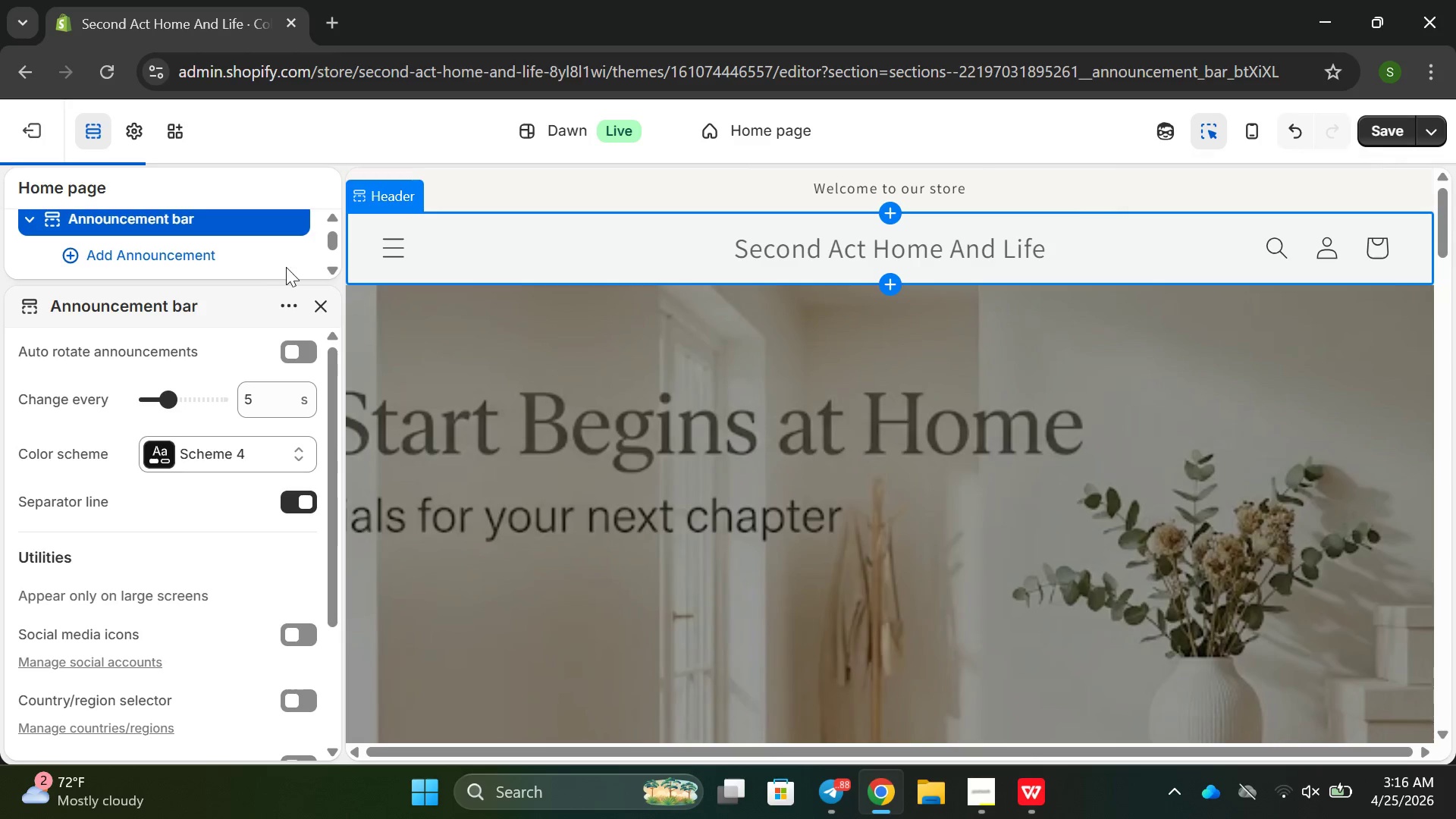 
left_click([488, 256])
 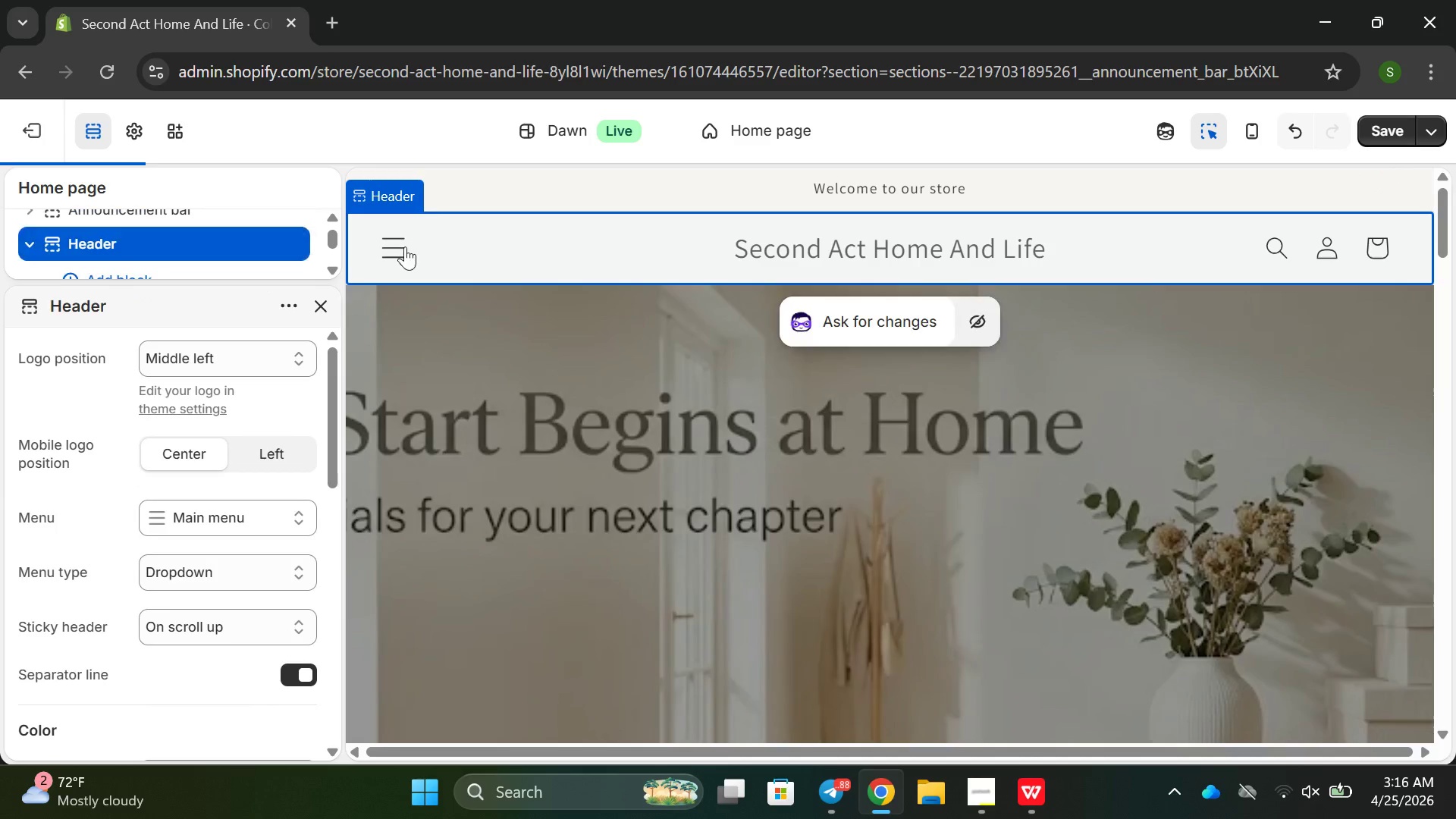 
left_click([405, 246])
 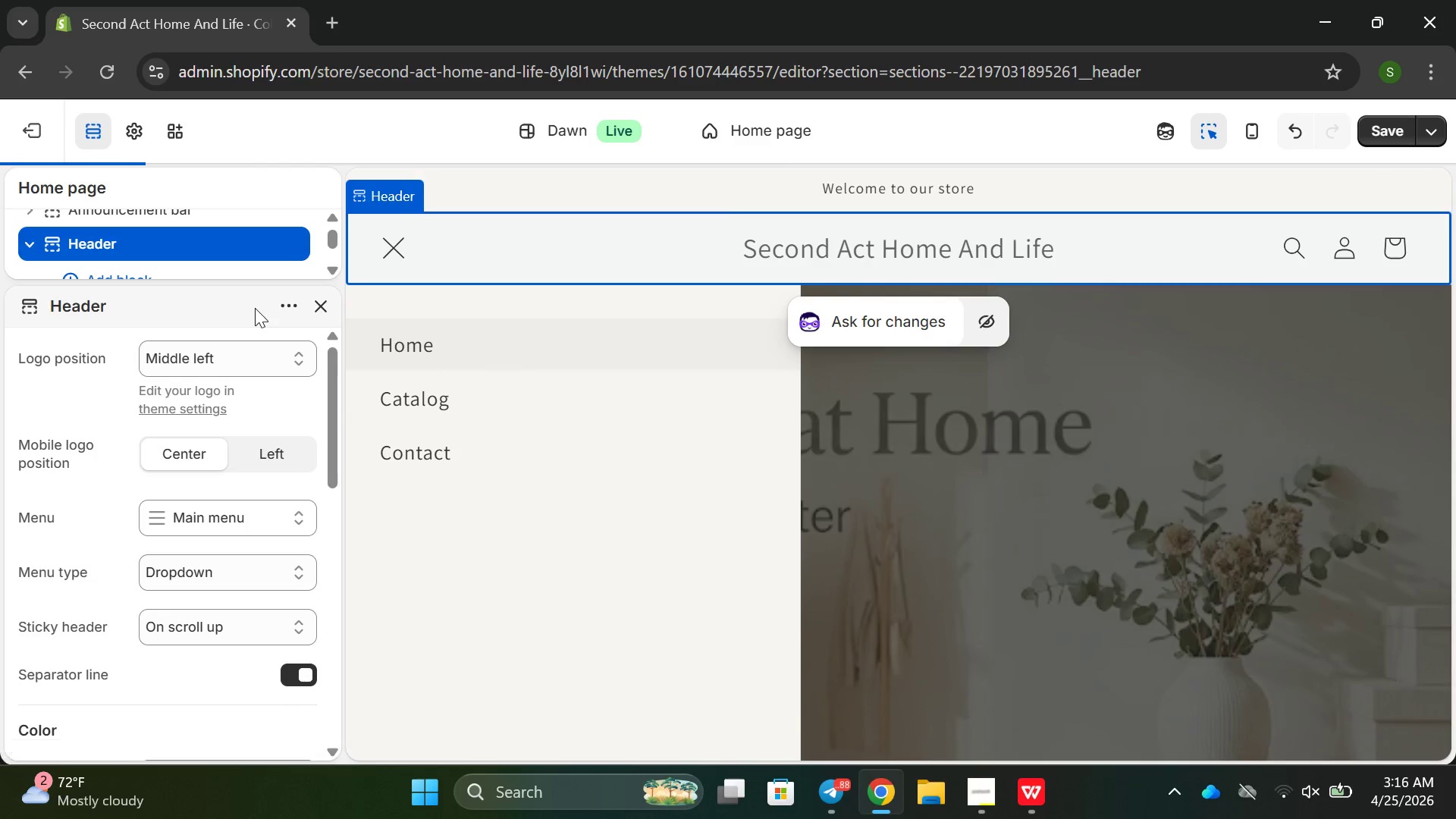 
left_click([325, 304])
 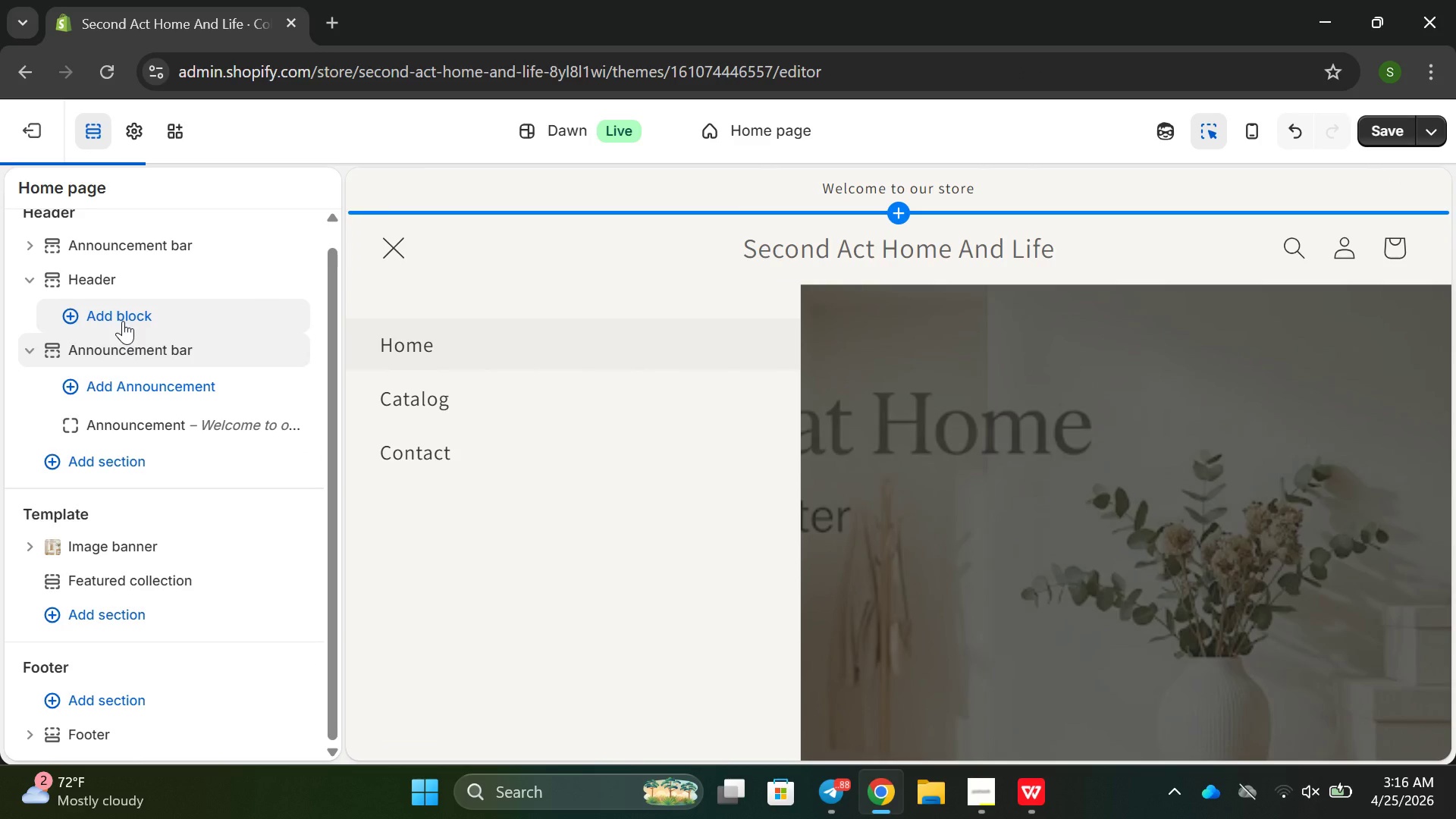 
wait(5.28)
 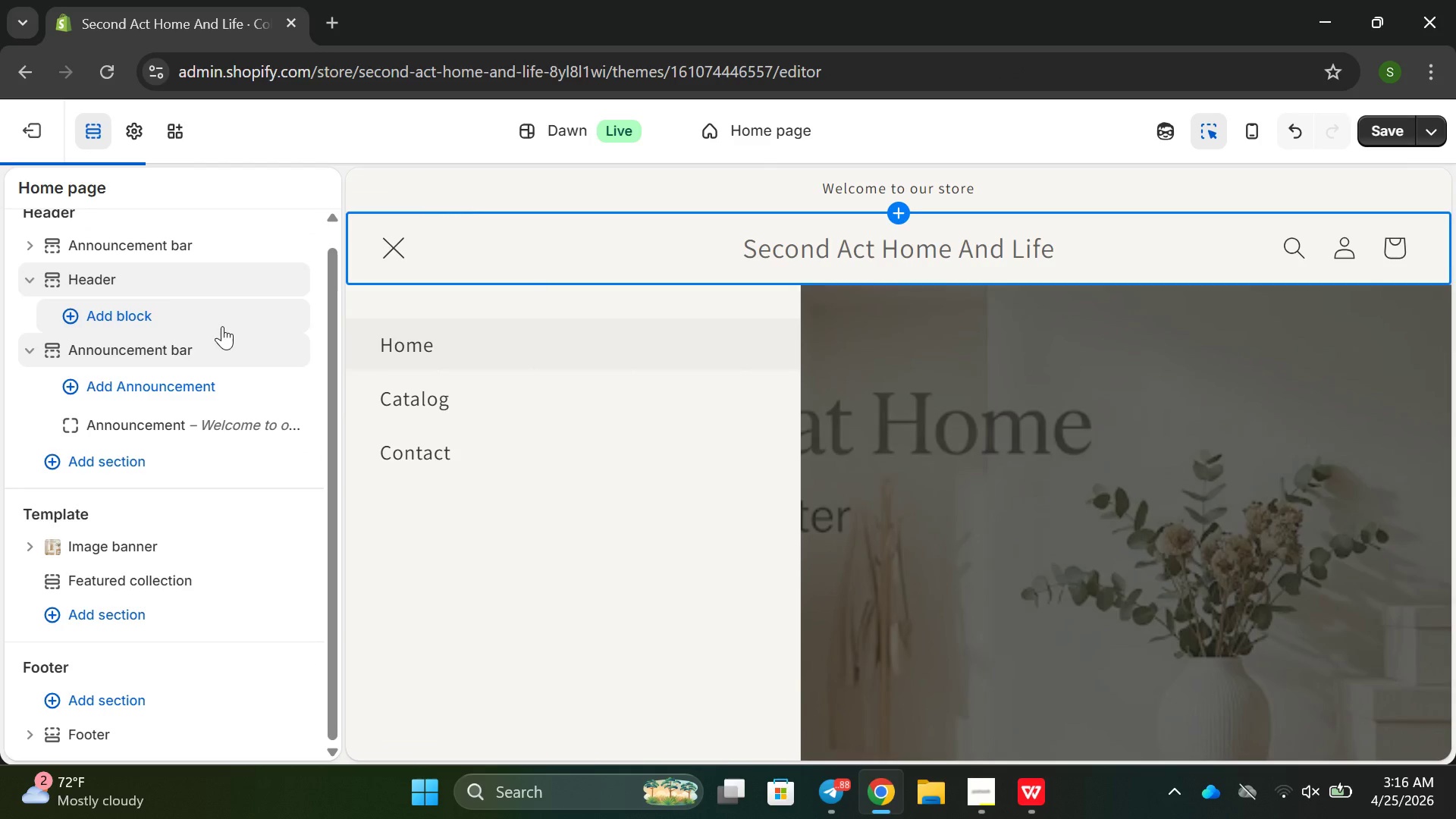 
left_click([121, 315])
 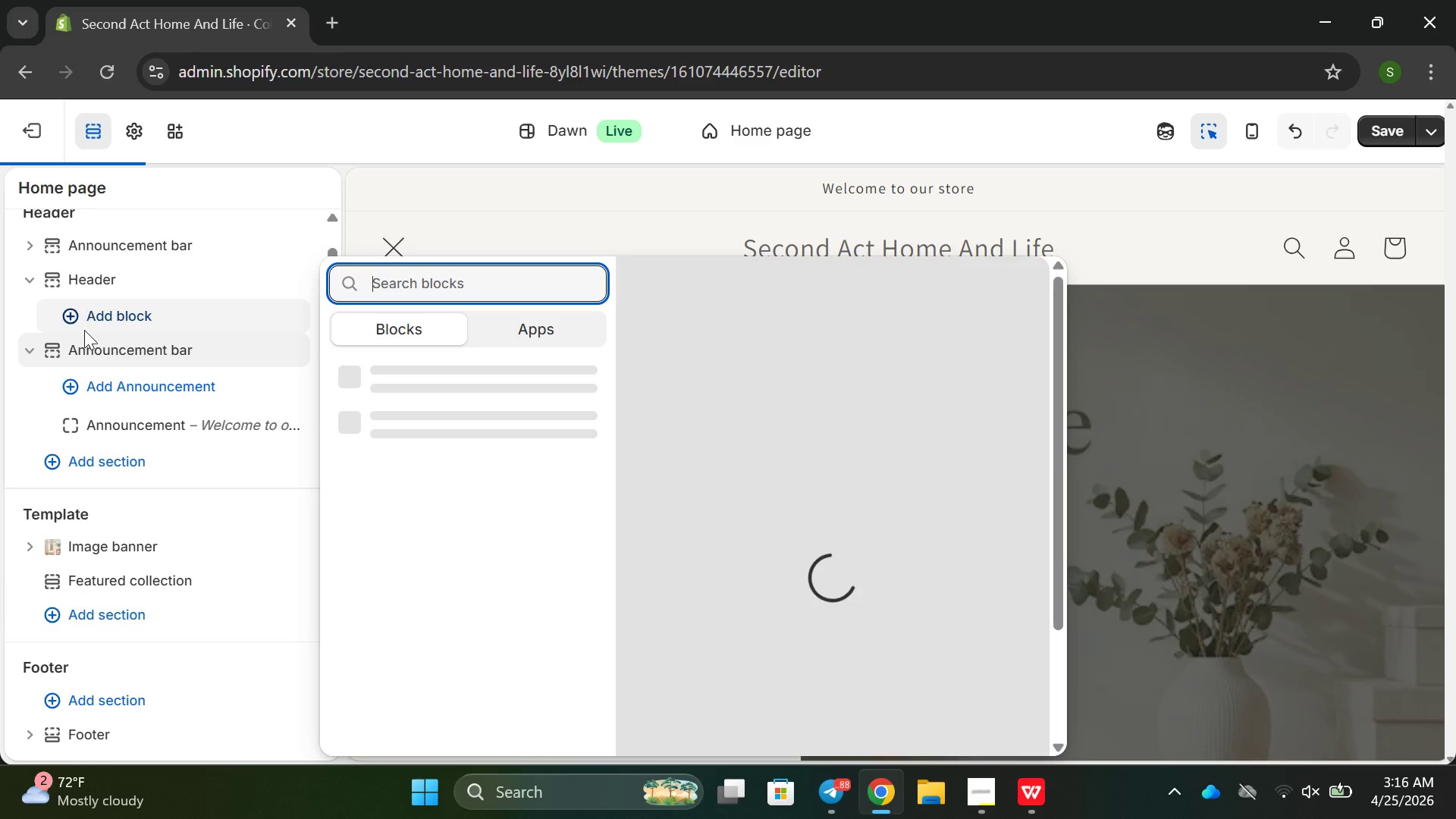 
left_click([95, 309])
 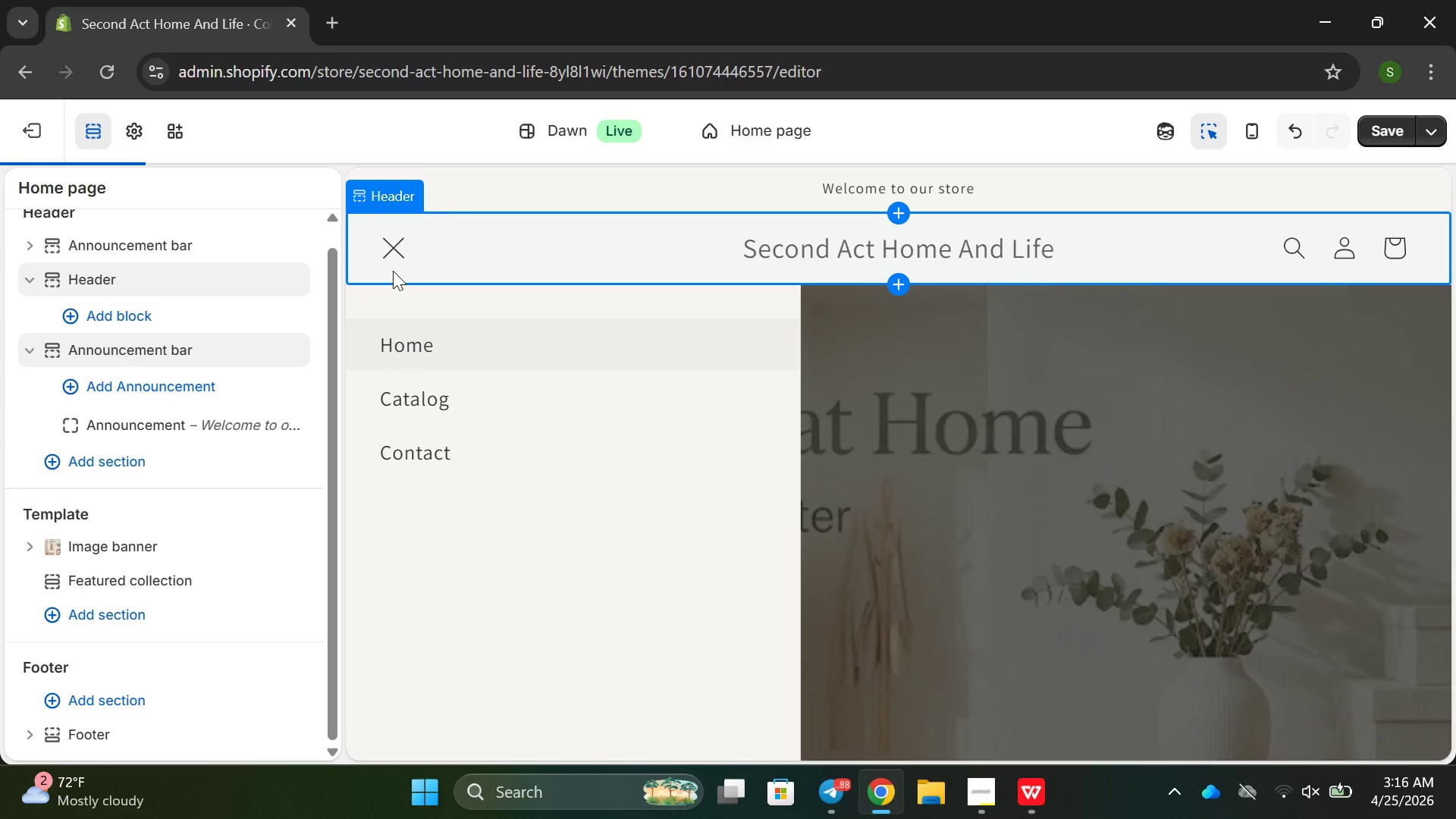 
left_click([439, 413])
 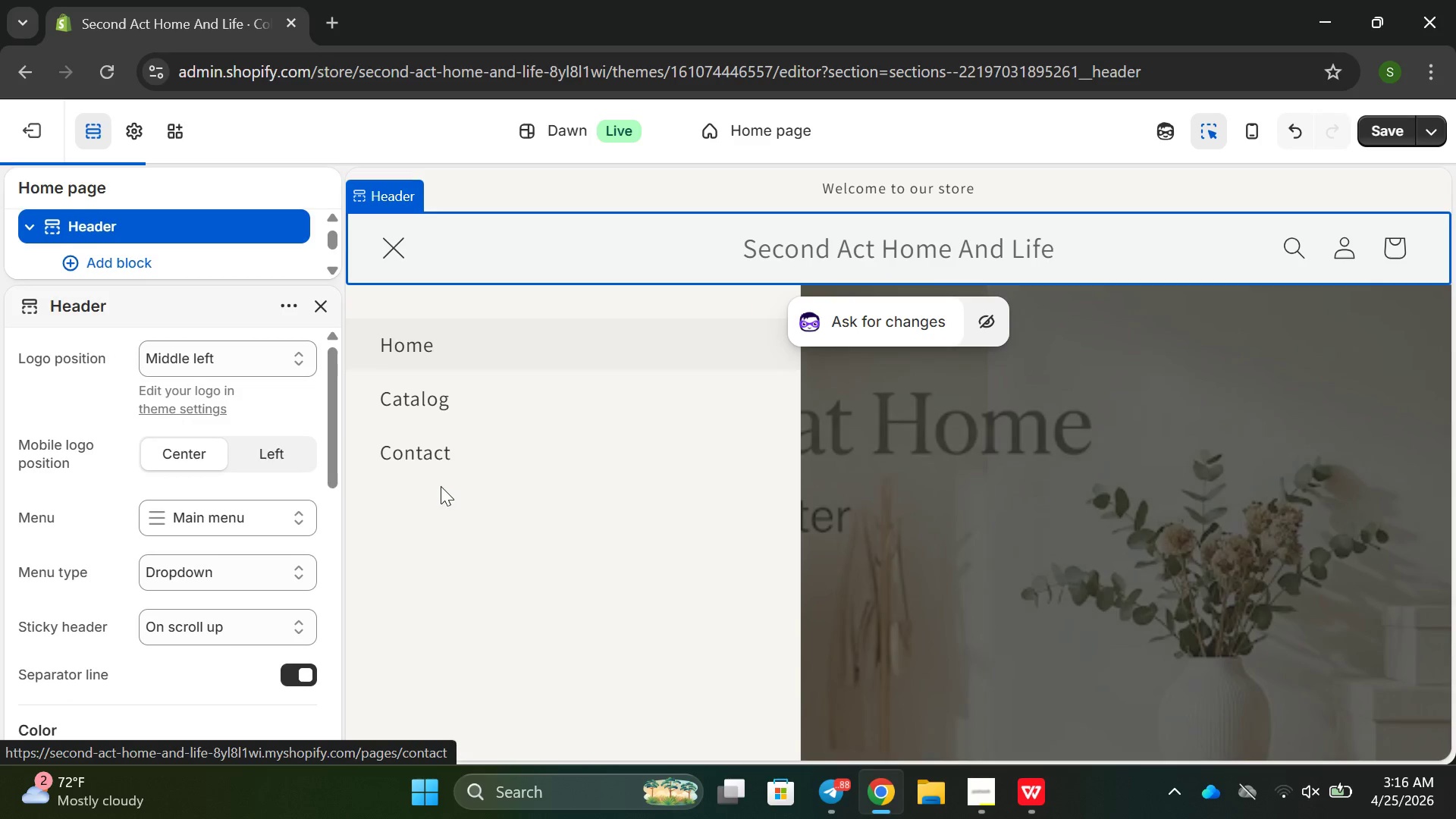 
left_click([405, 469])
 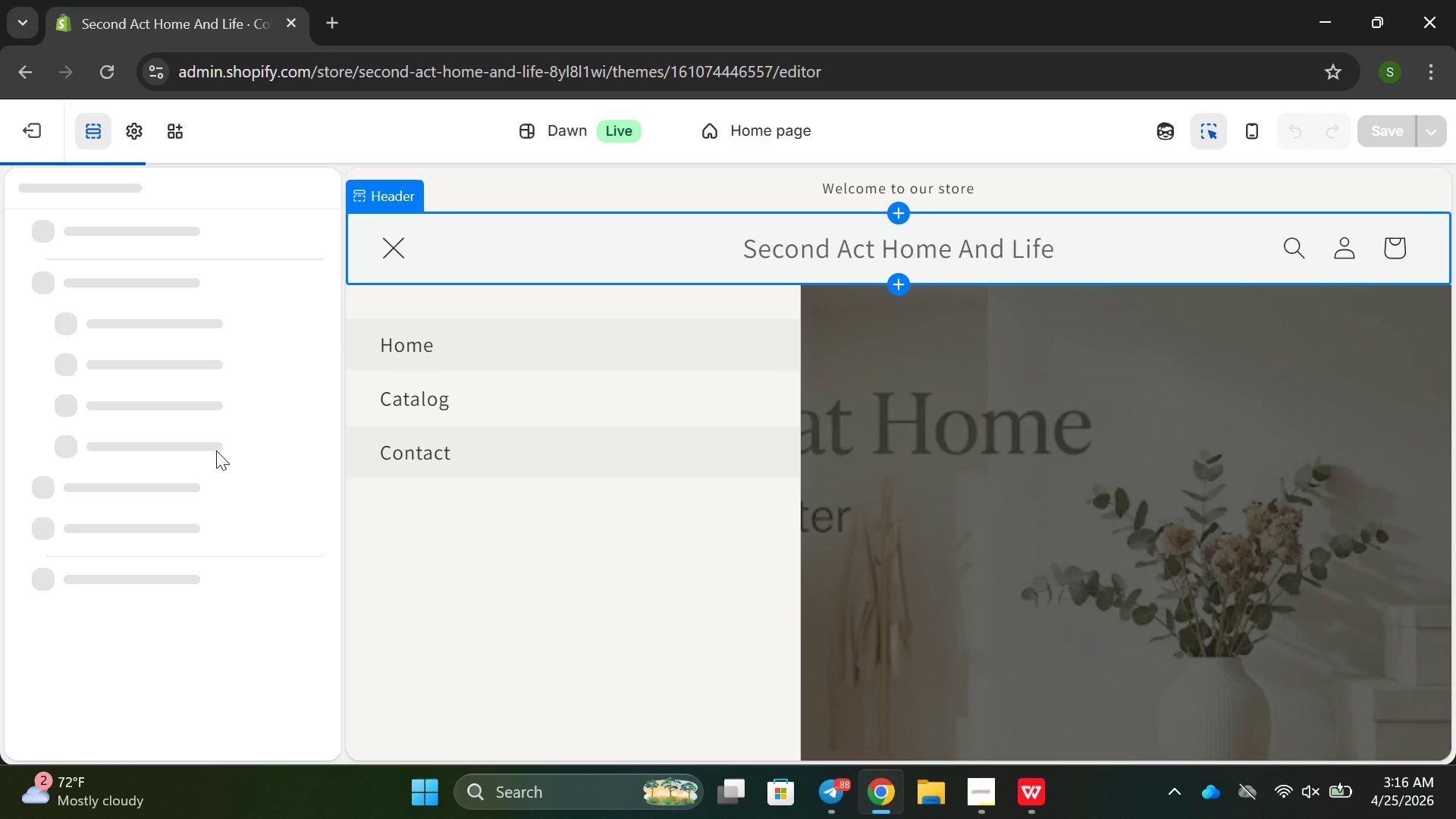 
mouse_move([22, 130])
 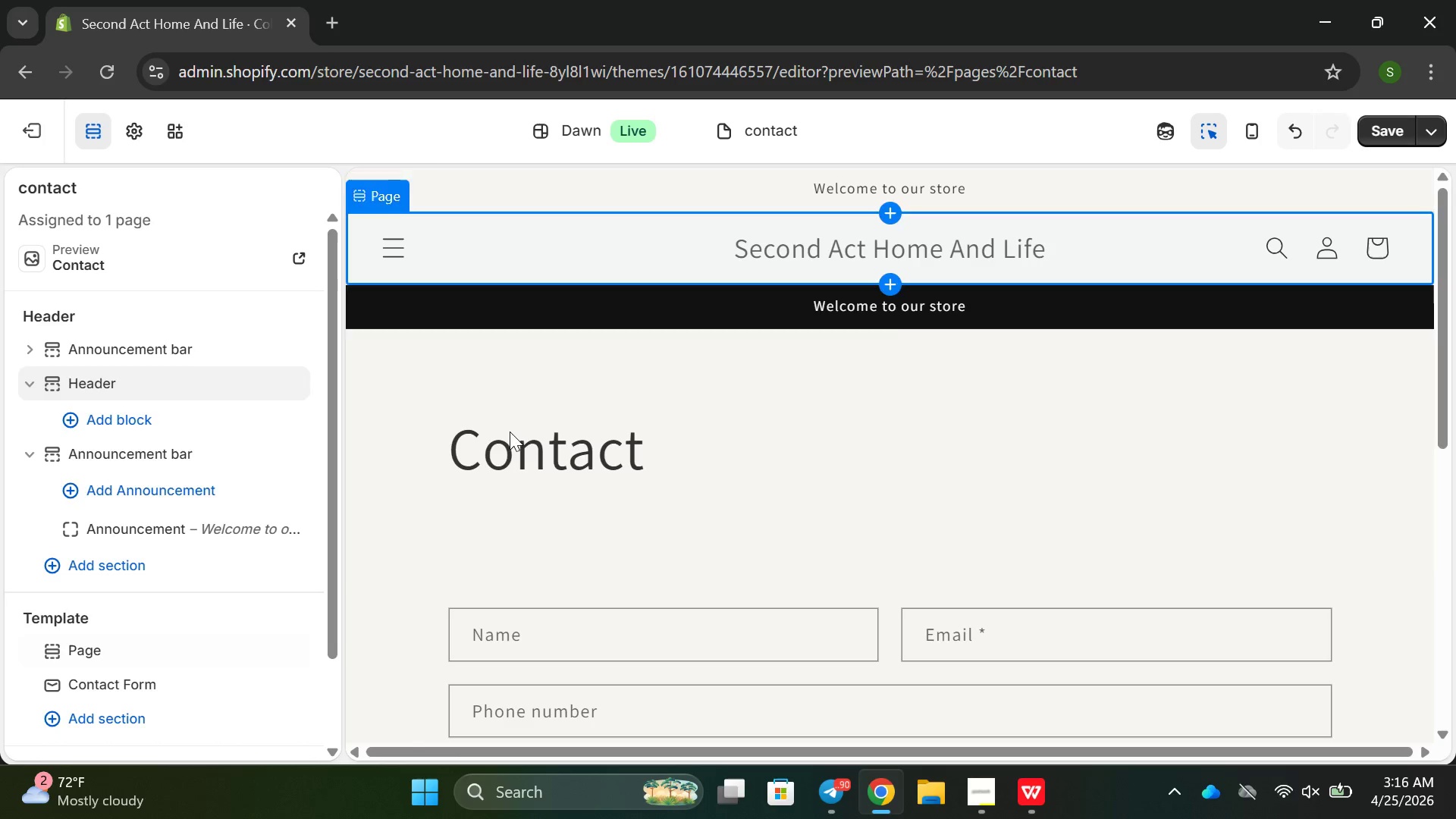 
scroll: coordinate [523, 463], scroll_direction: down, amount: 2.0
 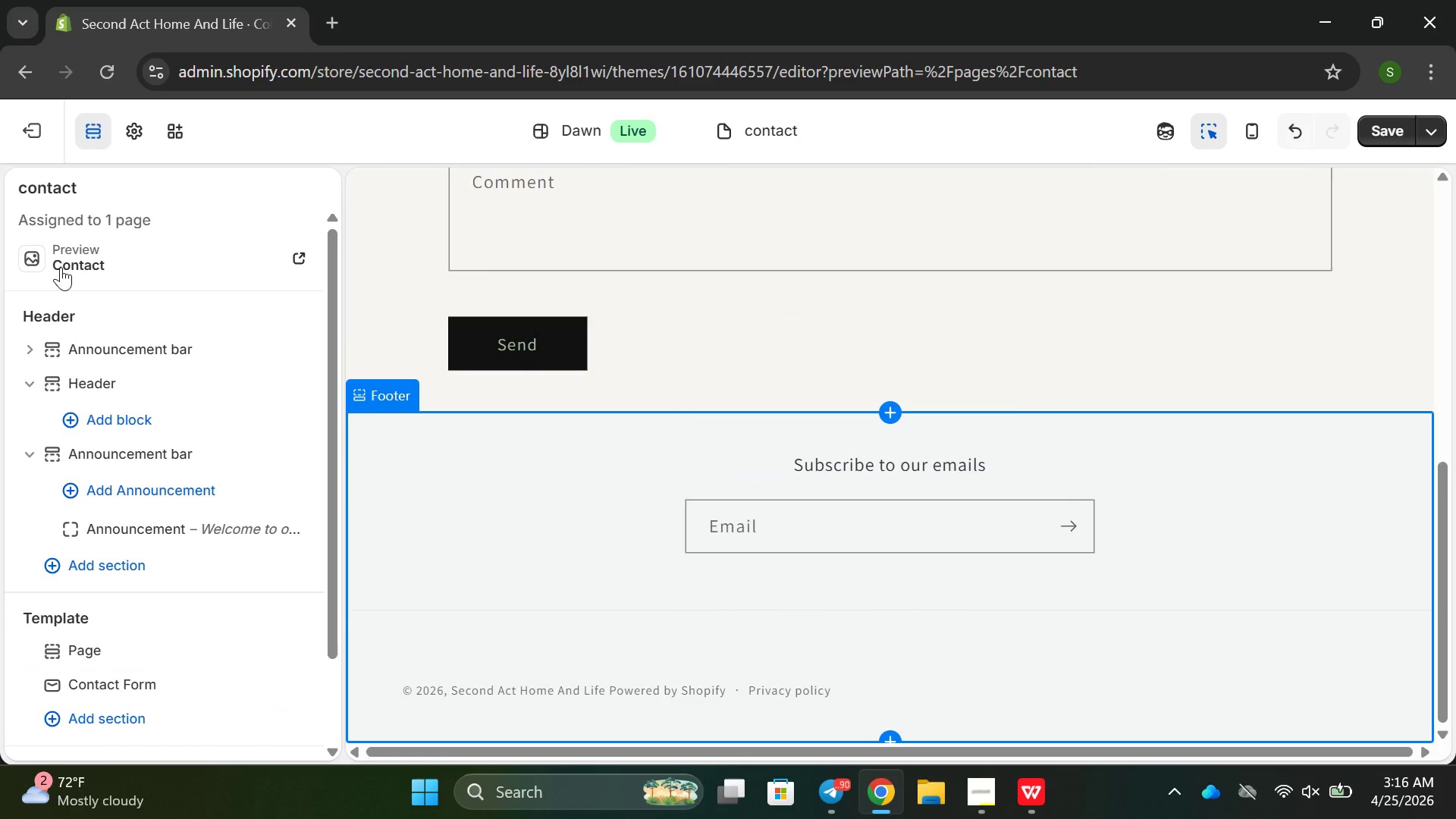 
left_click([61, 271])
 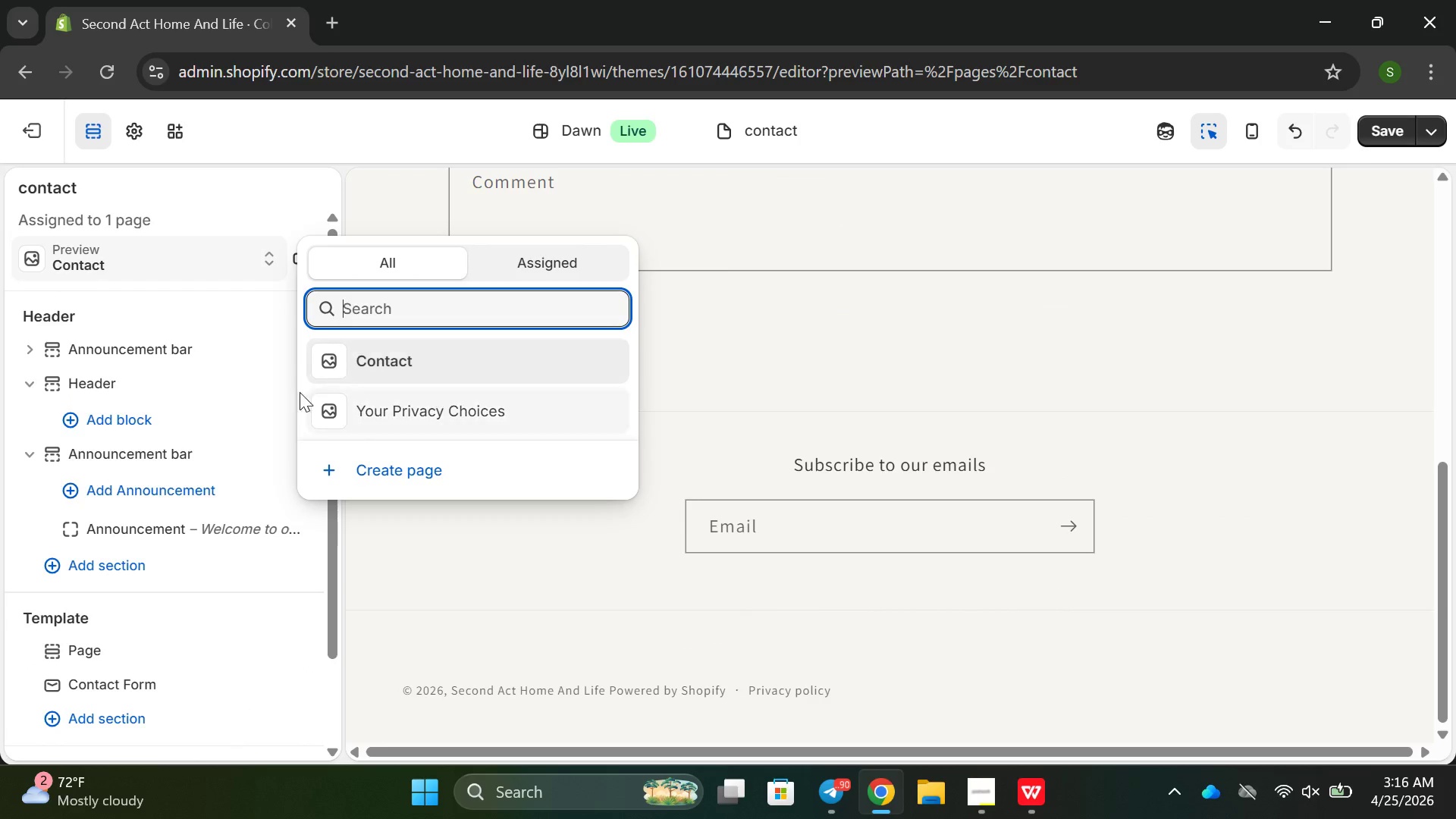 
left_click([208, 400])
 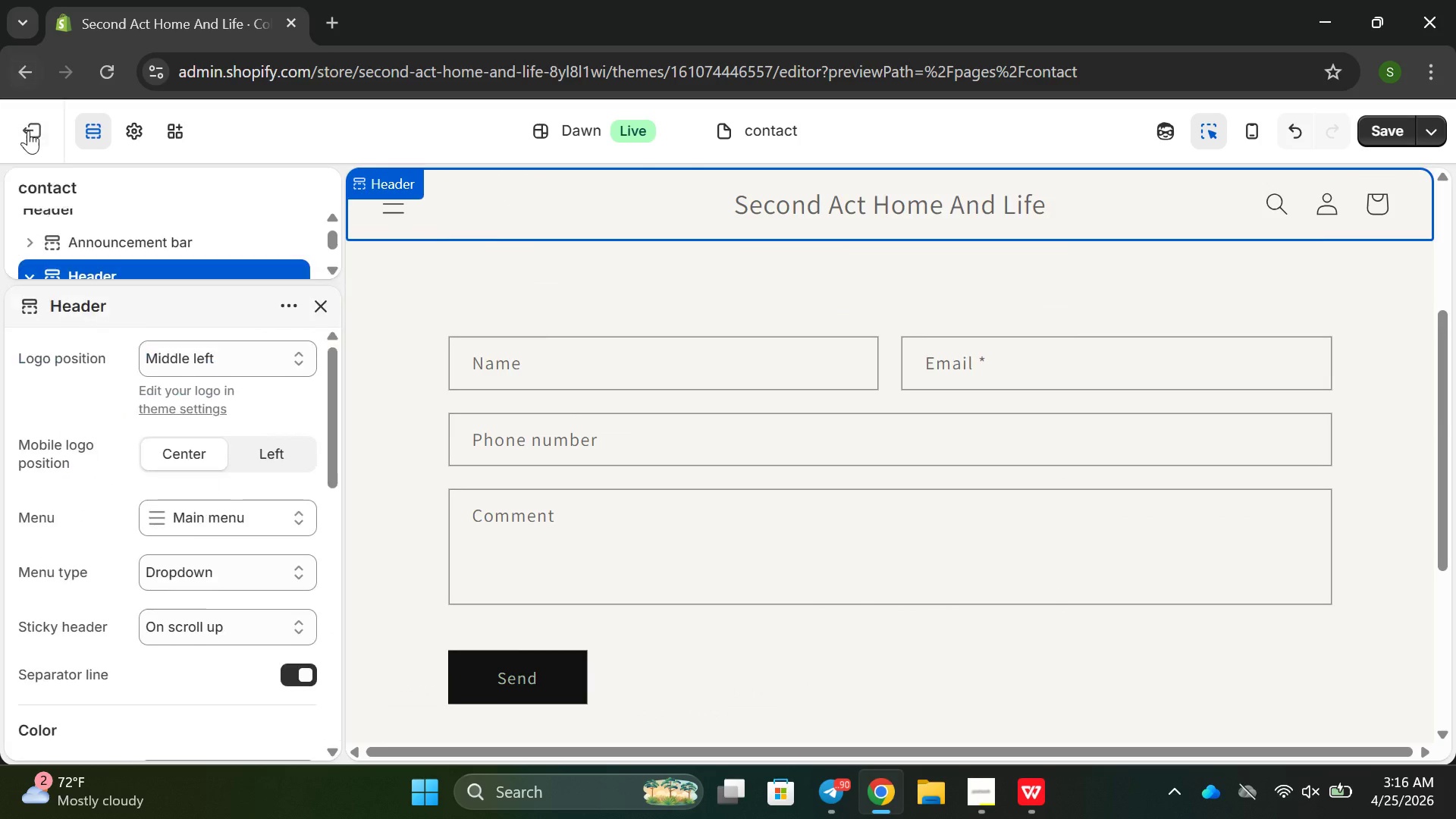 
left_click([28, 130])
 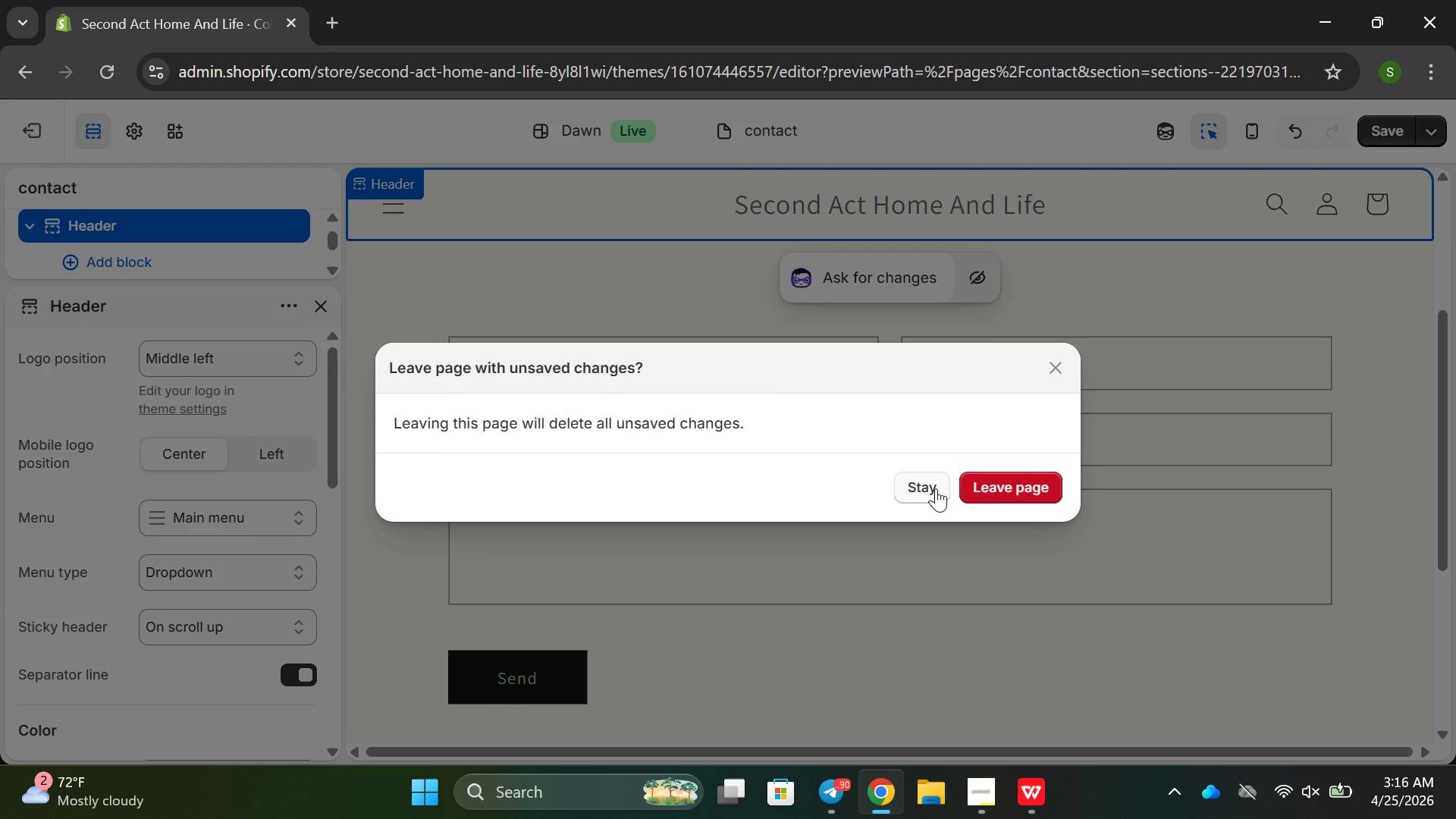 
left_click([1051, 476])
 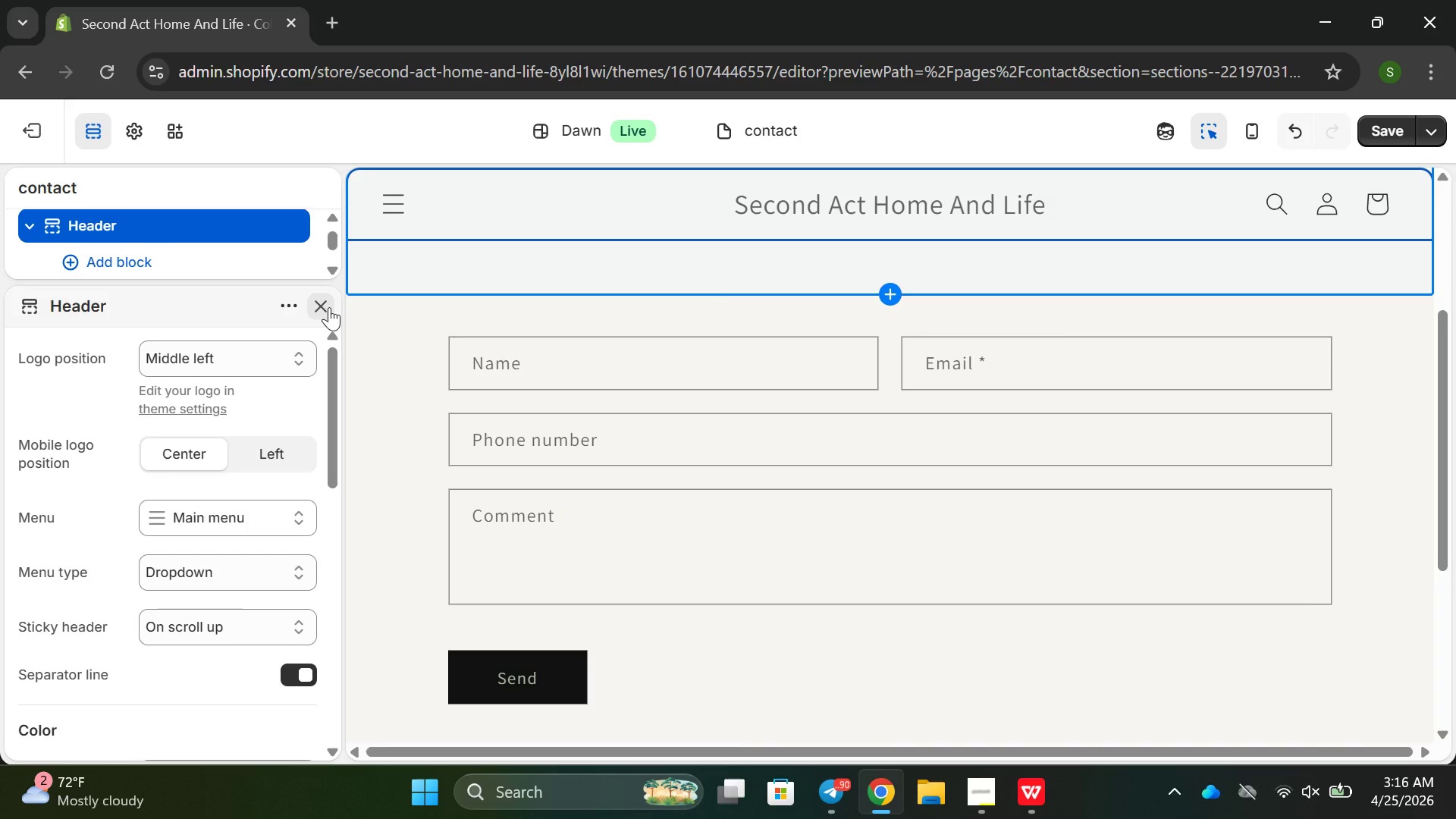 
left_click([329, 307])
 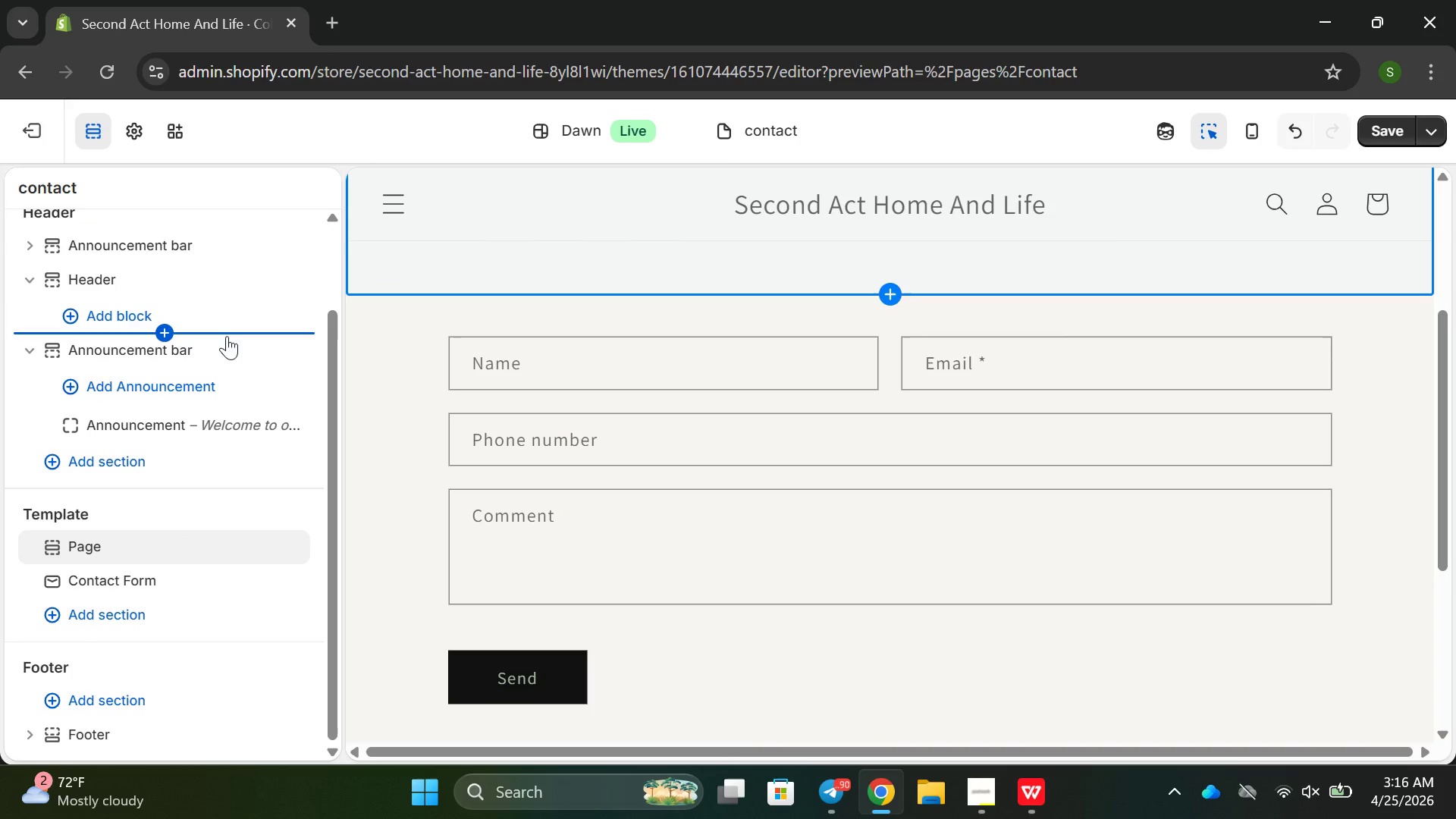 
scroll: coordinate [203, 353], scroll_direction: up, amount: 3.0
 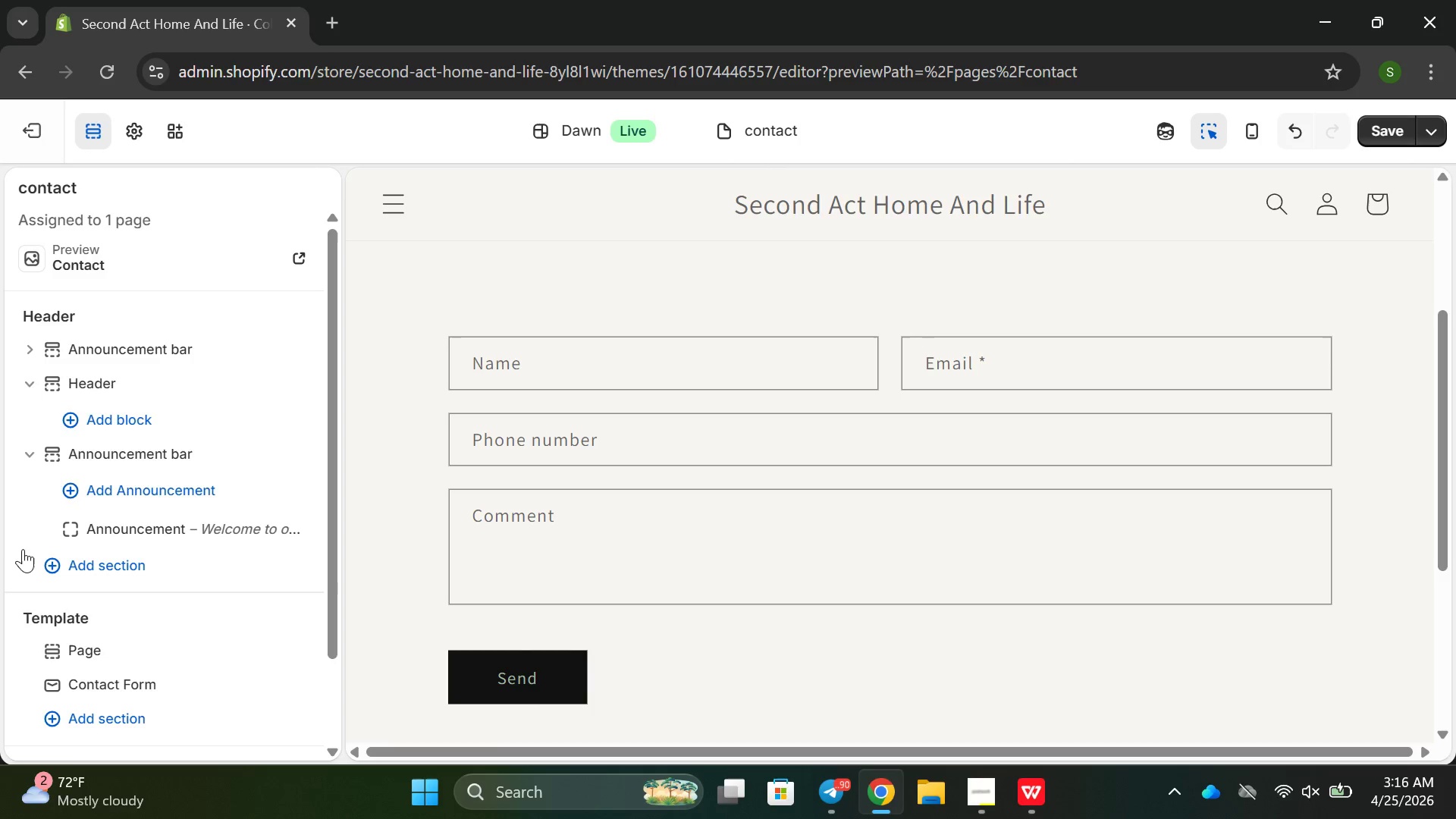 
left_click([101, 309])
 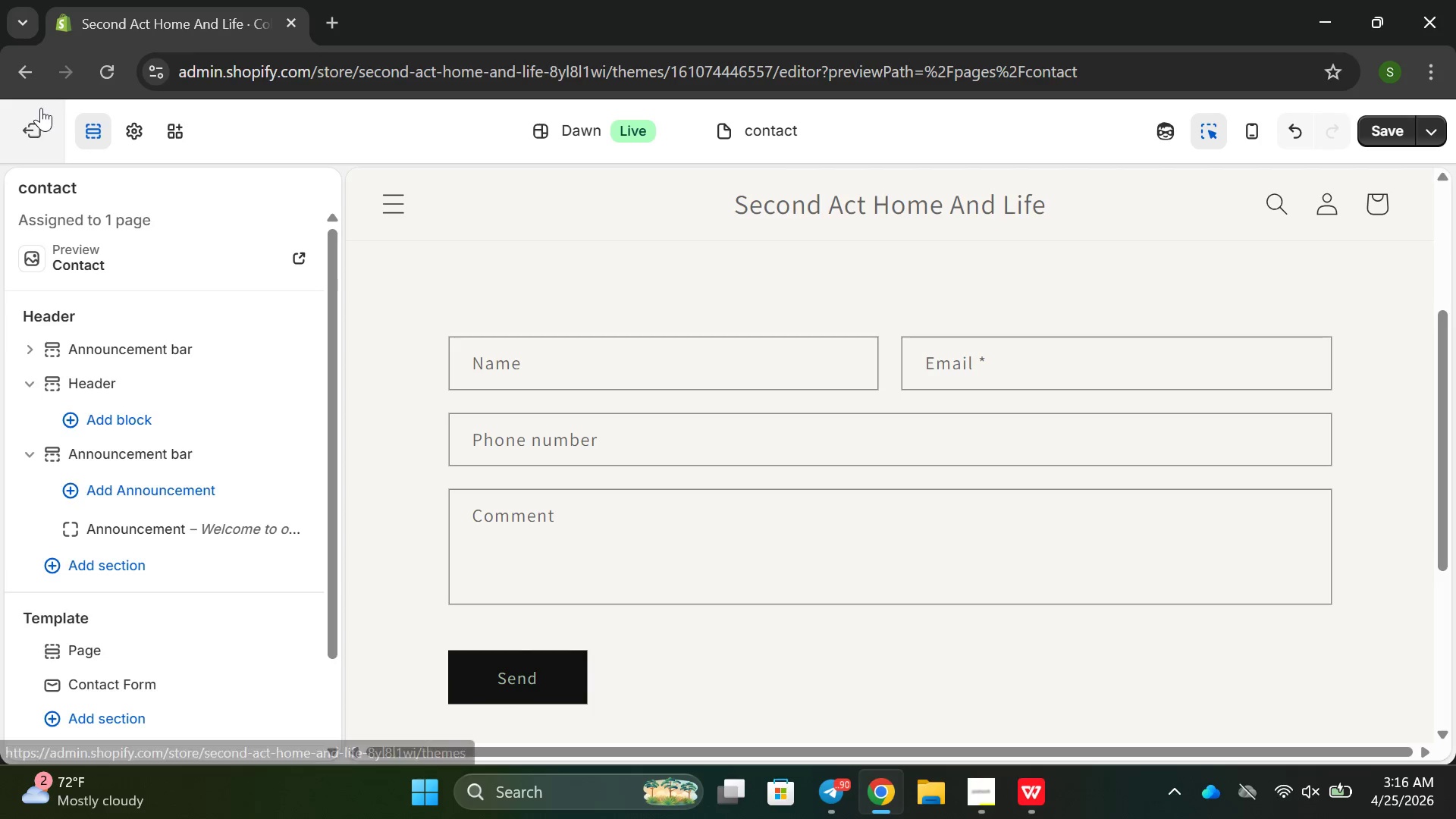 
left_click([4, 140])
 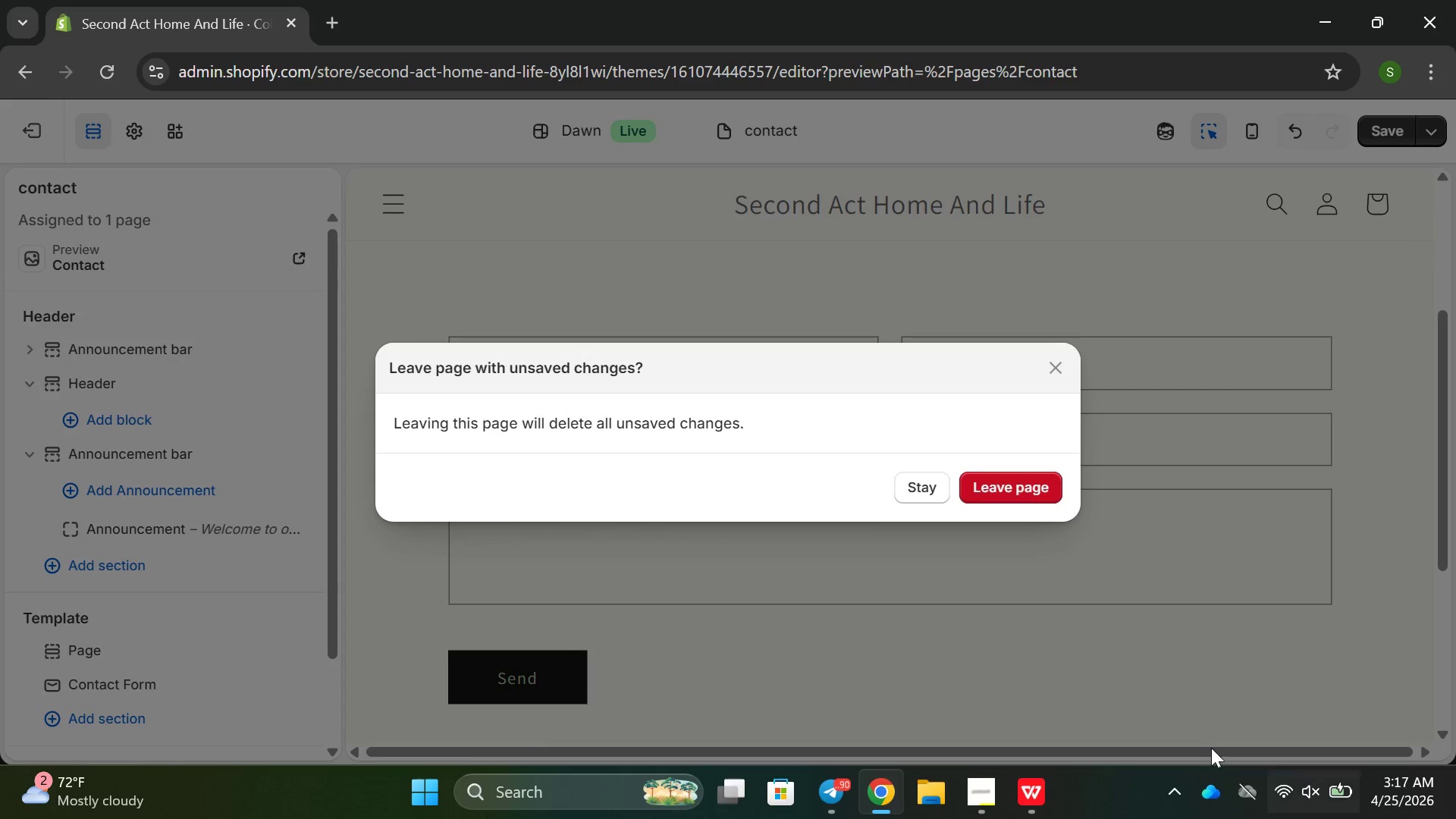 
left_click([993, 475])
 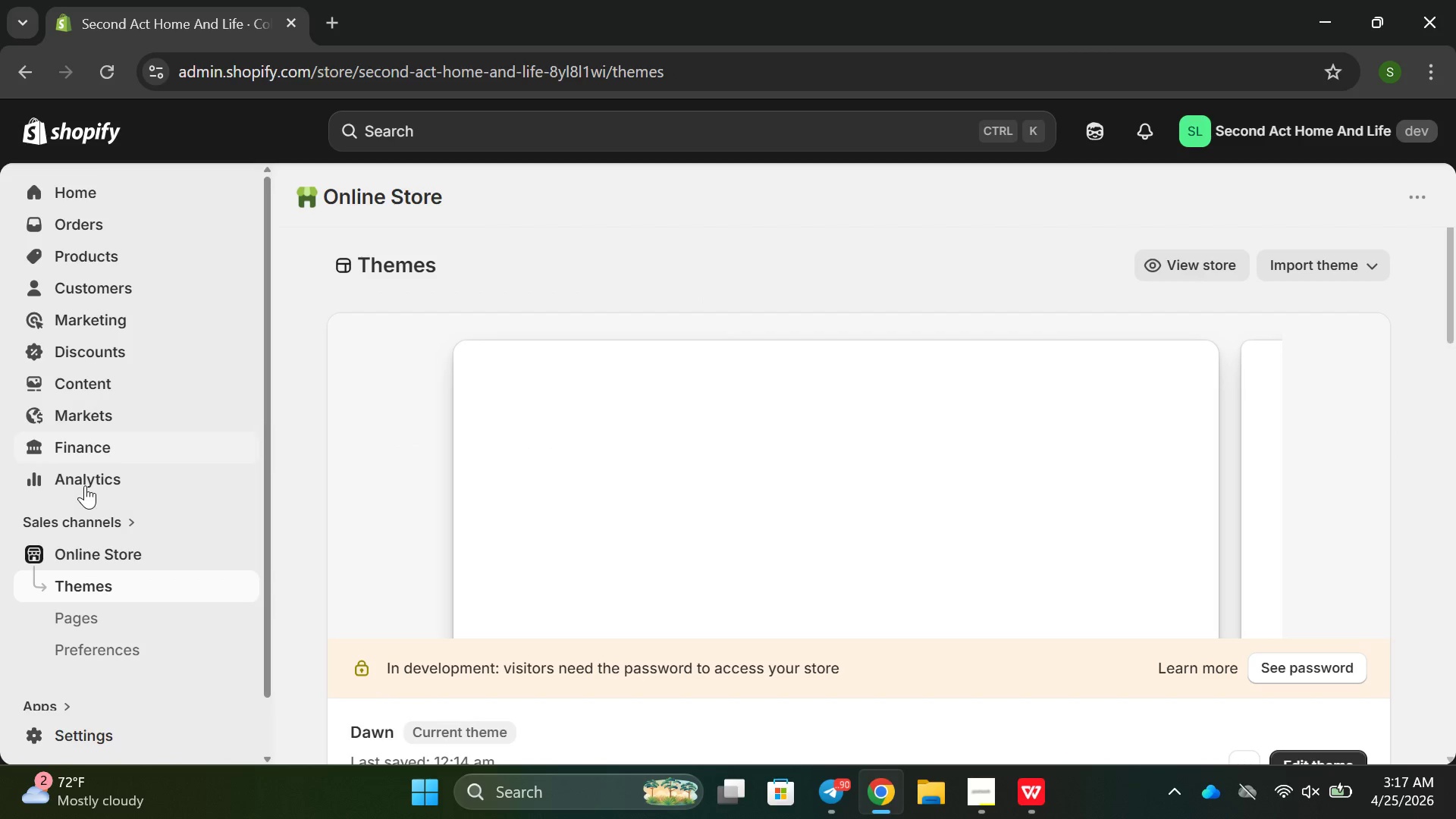 
left_click([388, 460])
 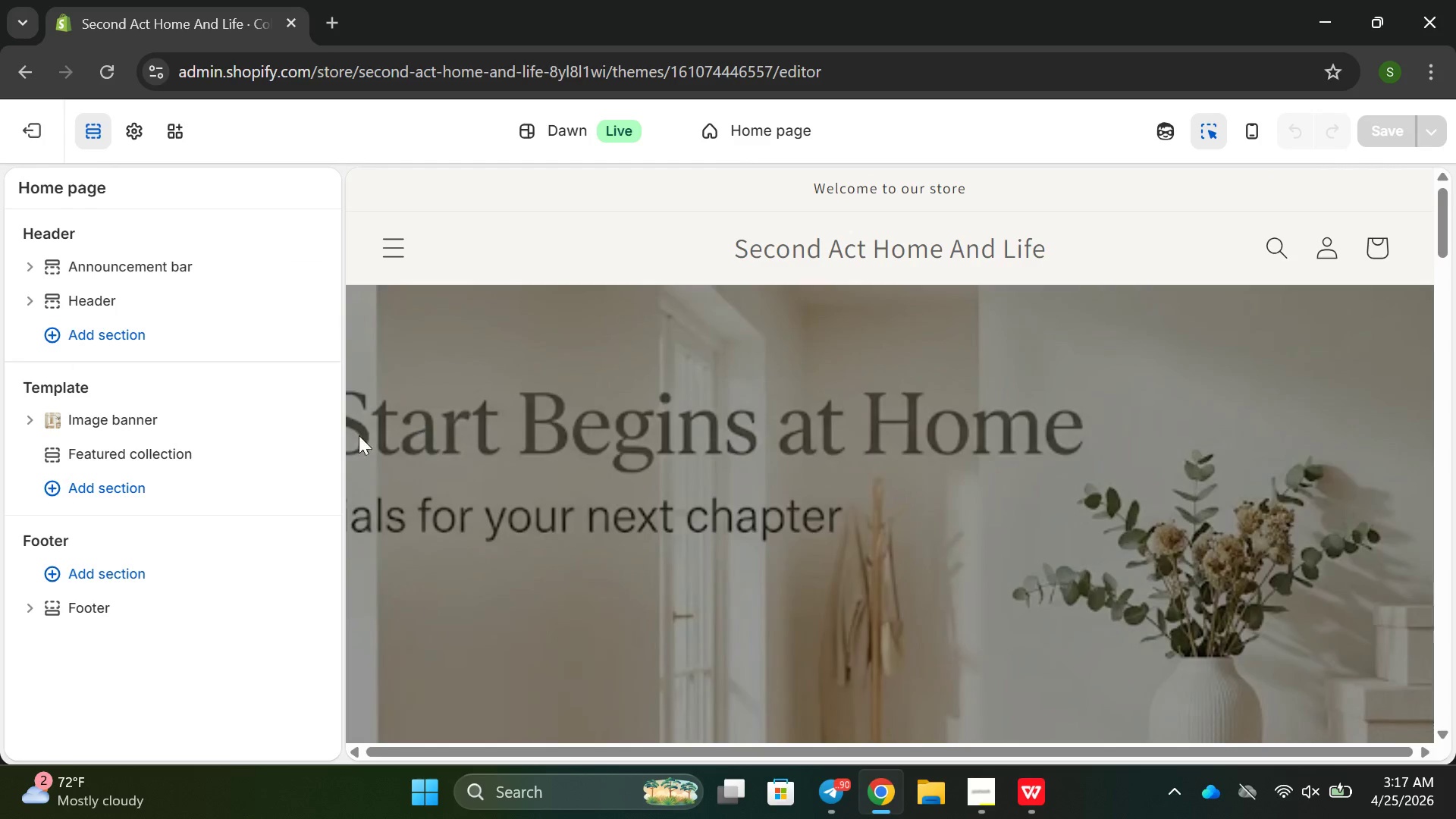 
wait(8.22)
 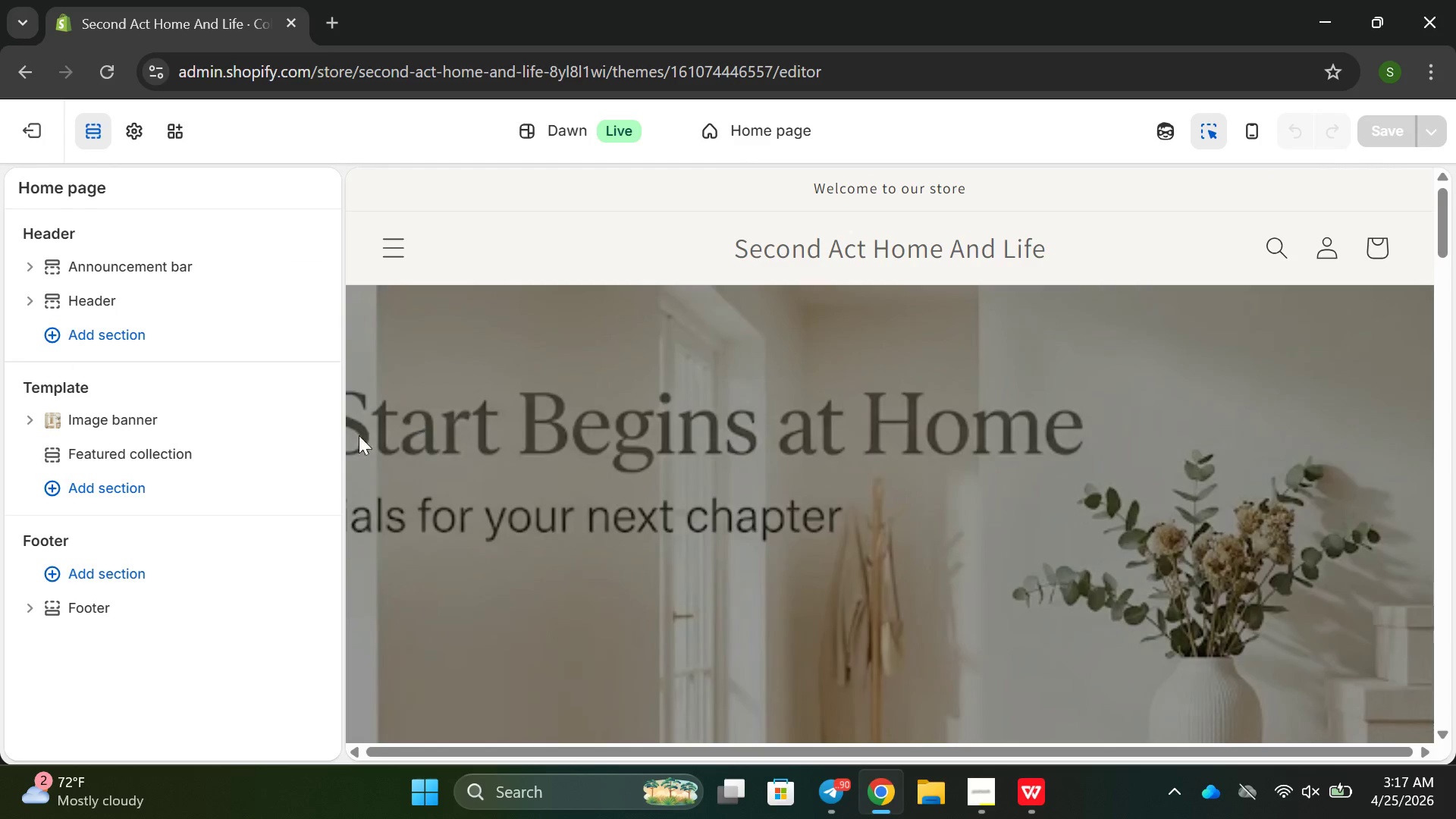 
left_click([14, 233])
 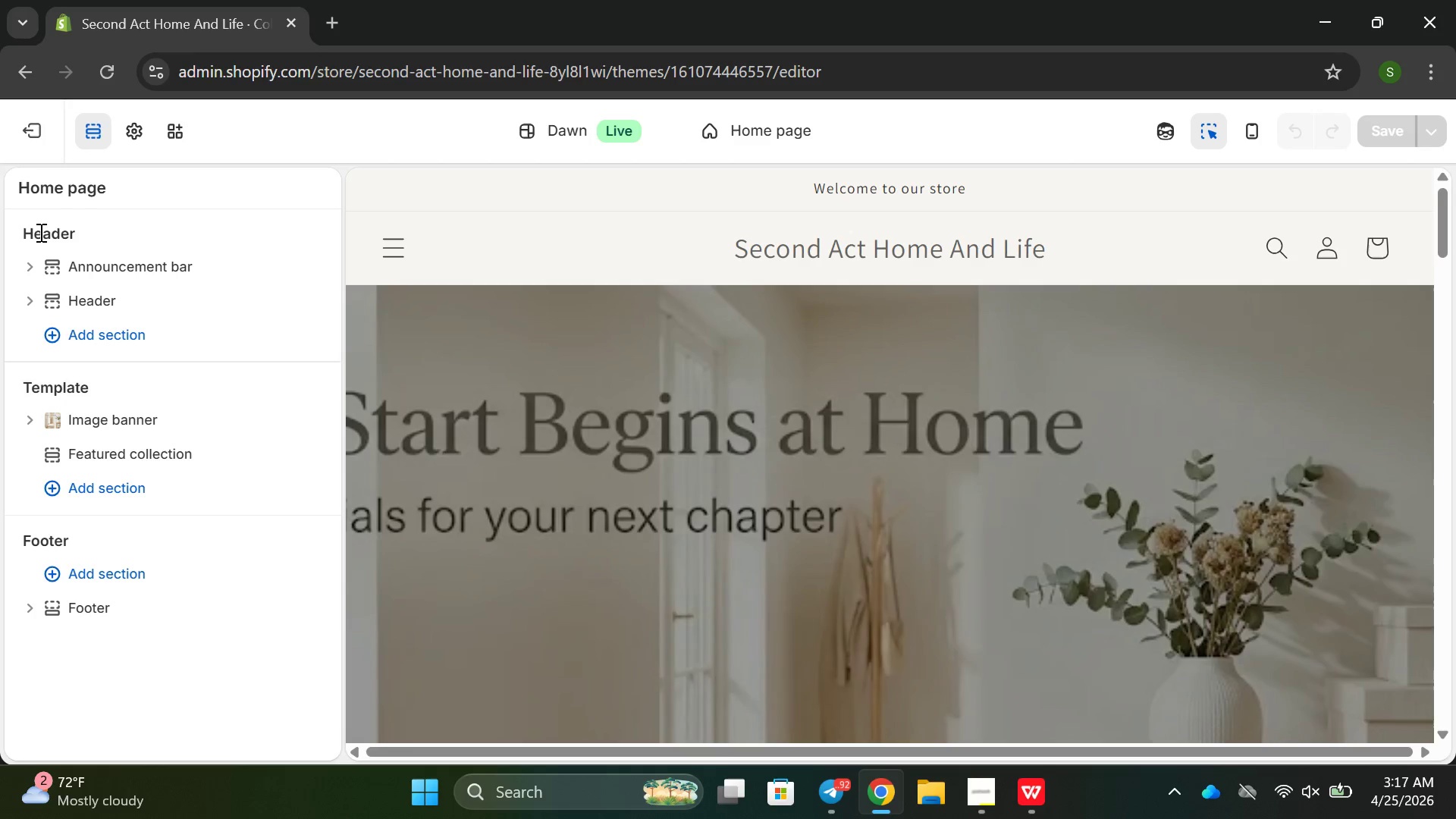 
left_click([40, 231])
 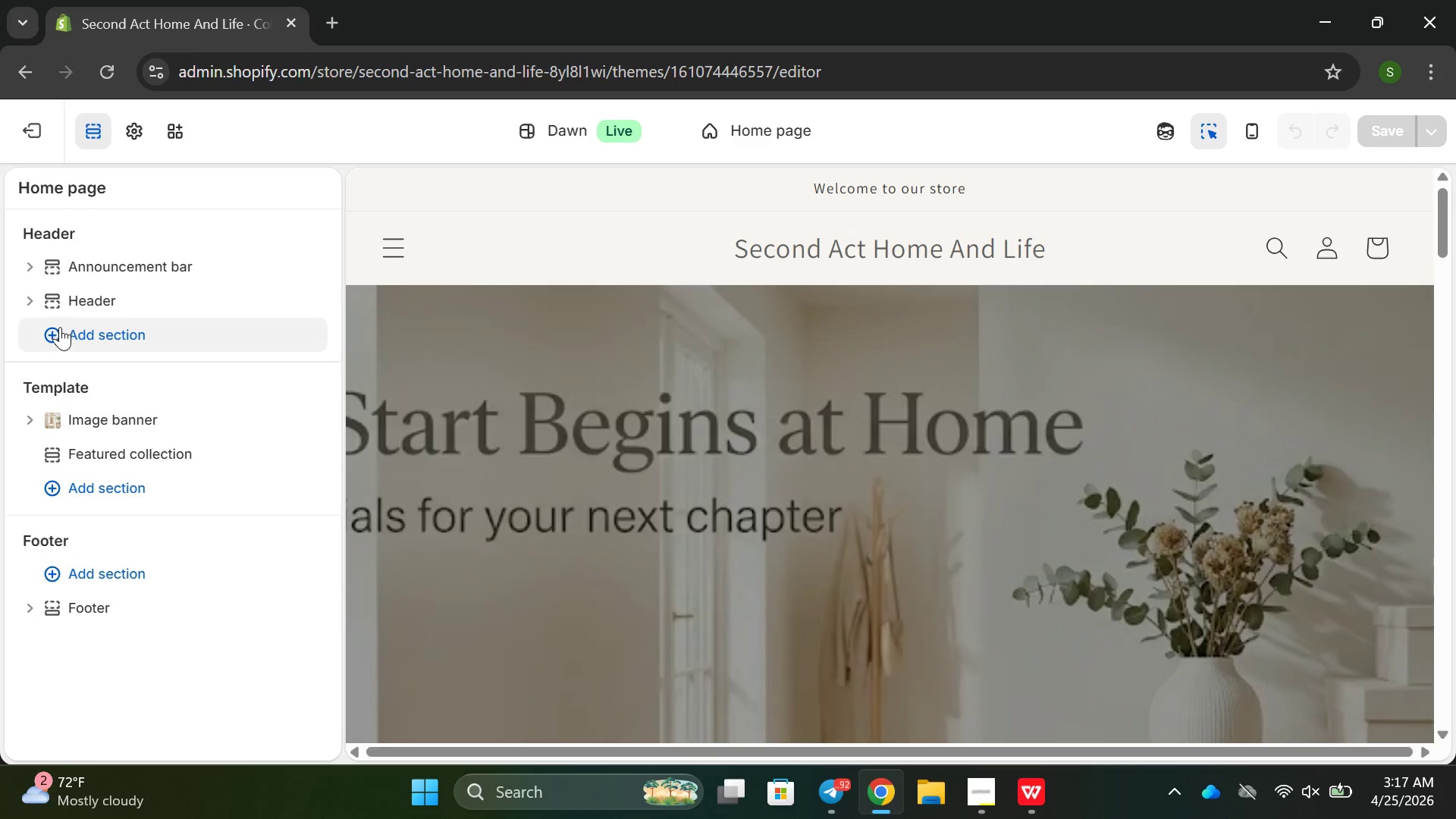 
left_click([60, 336])
 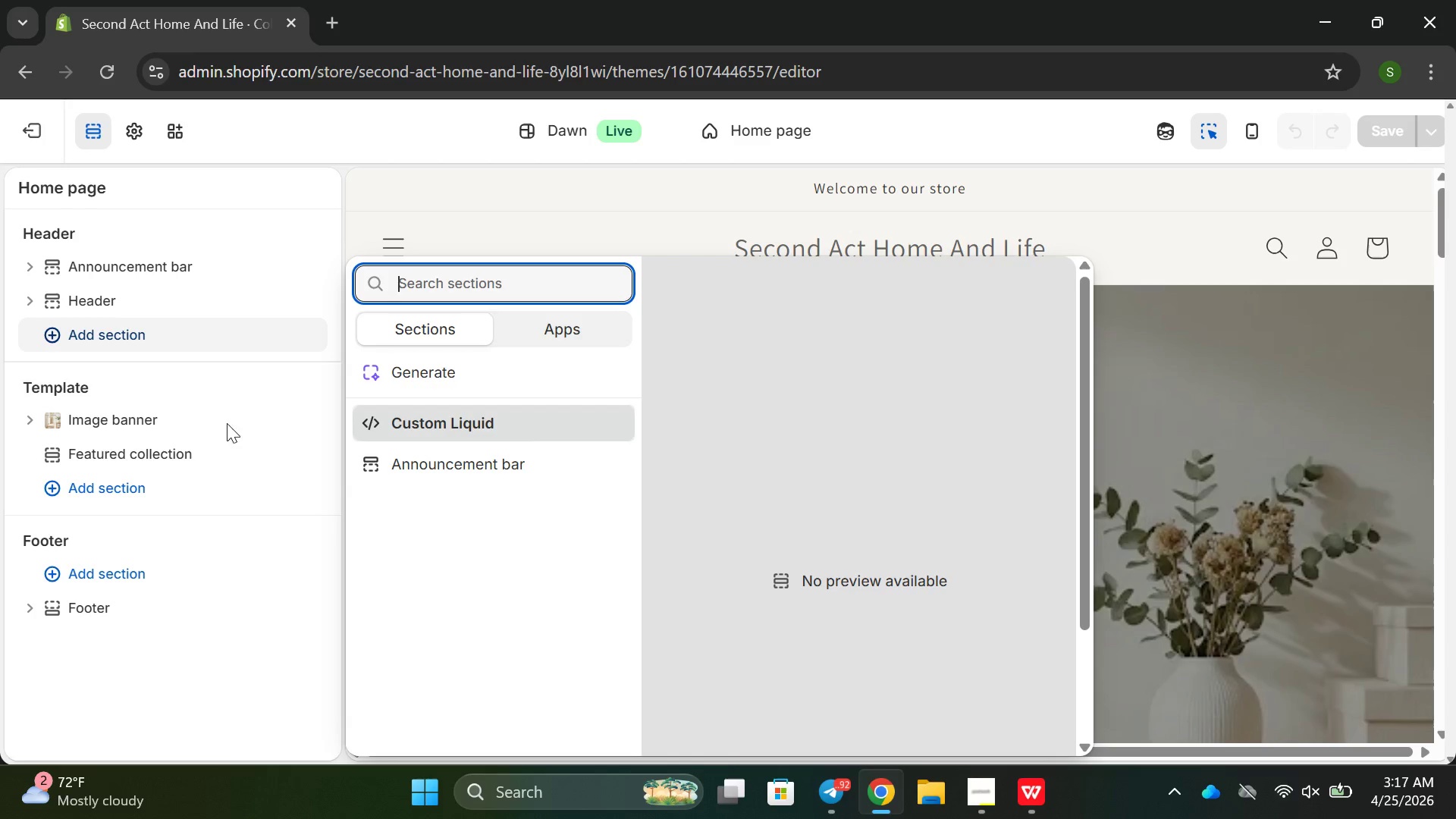 
wait(5.11)
 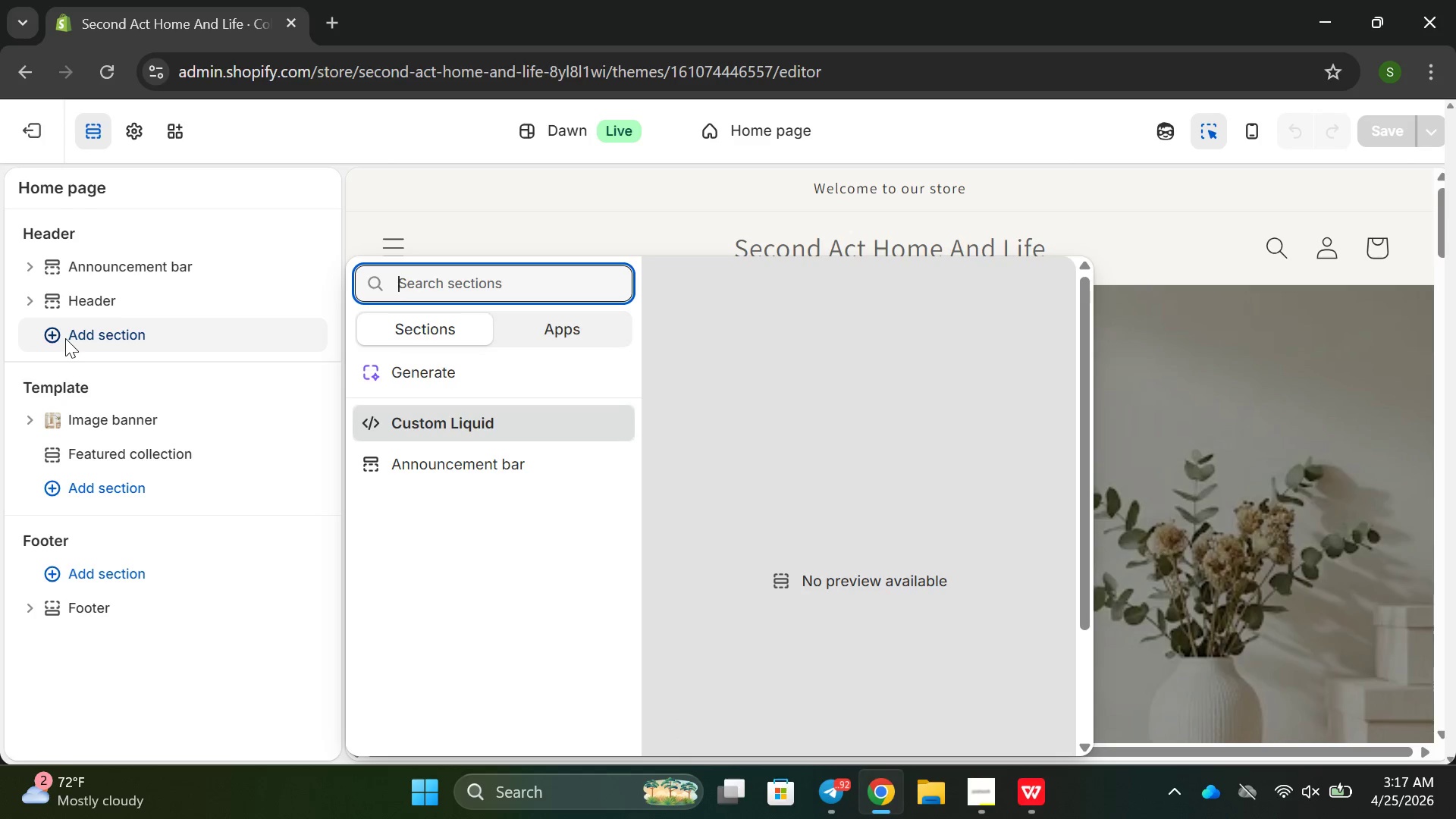 
left_click([100, 344])
 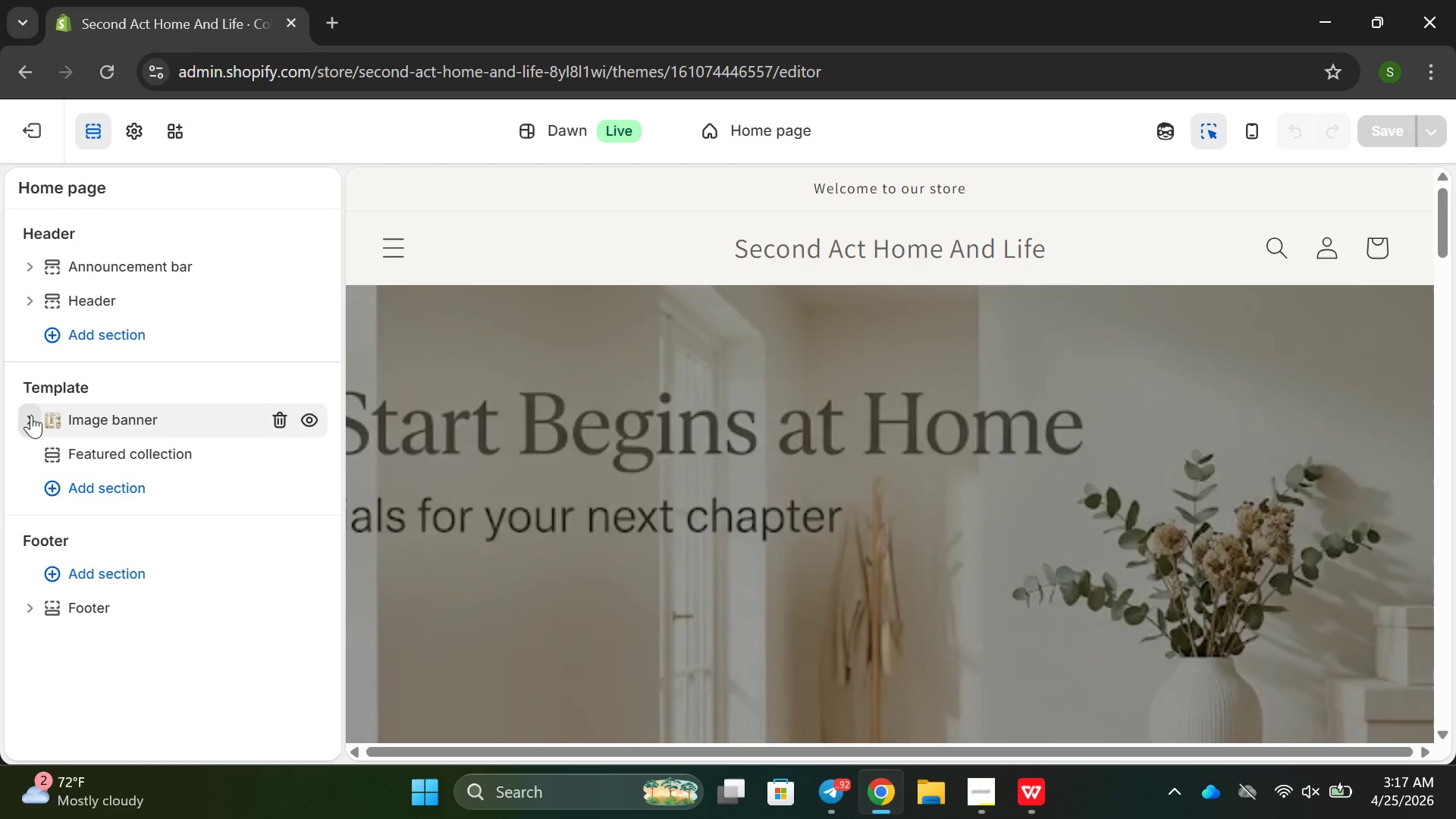 
left_click([31, 415])
 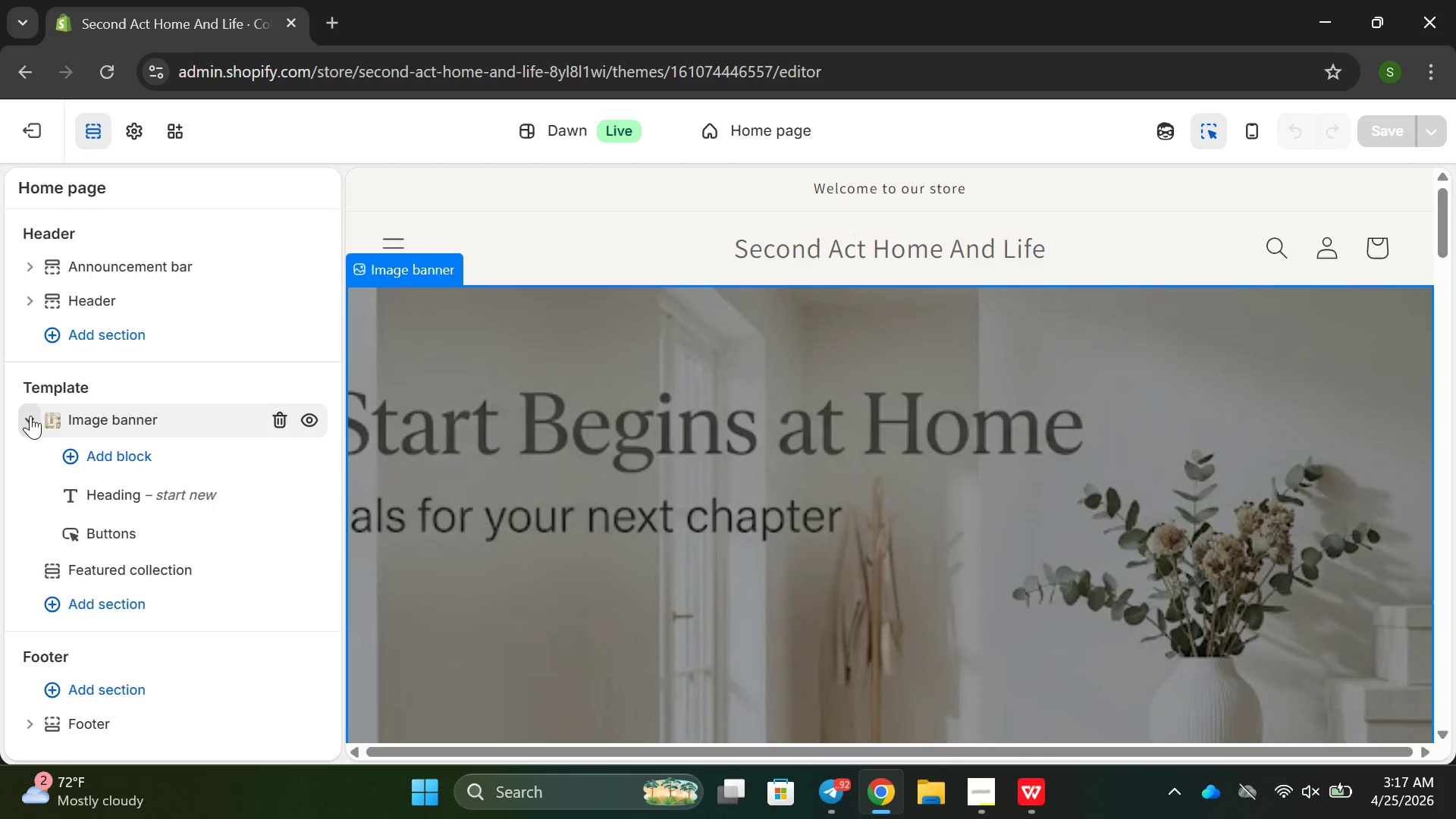 
left_click([30, 416])
 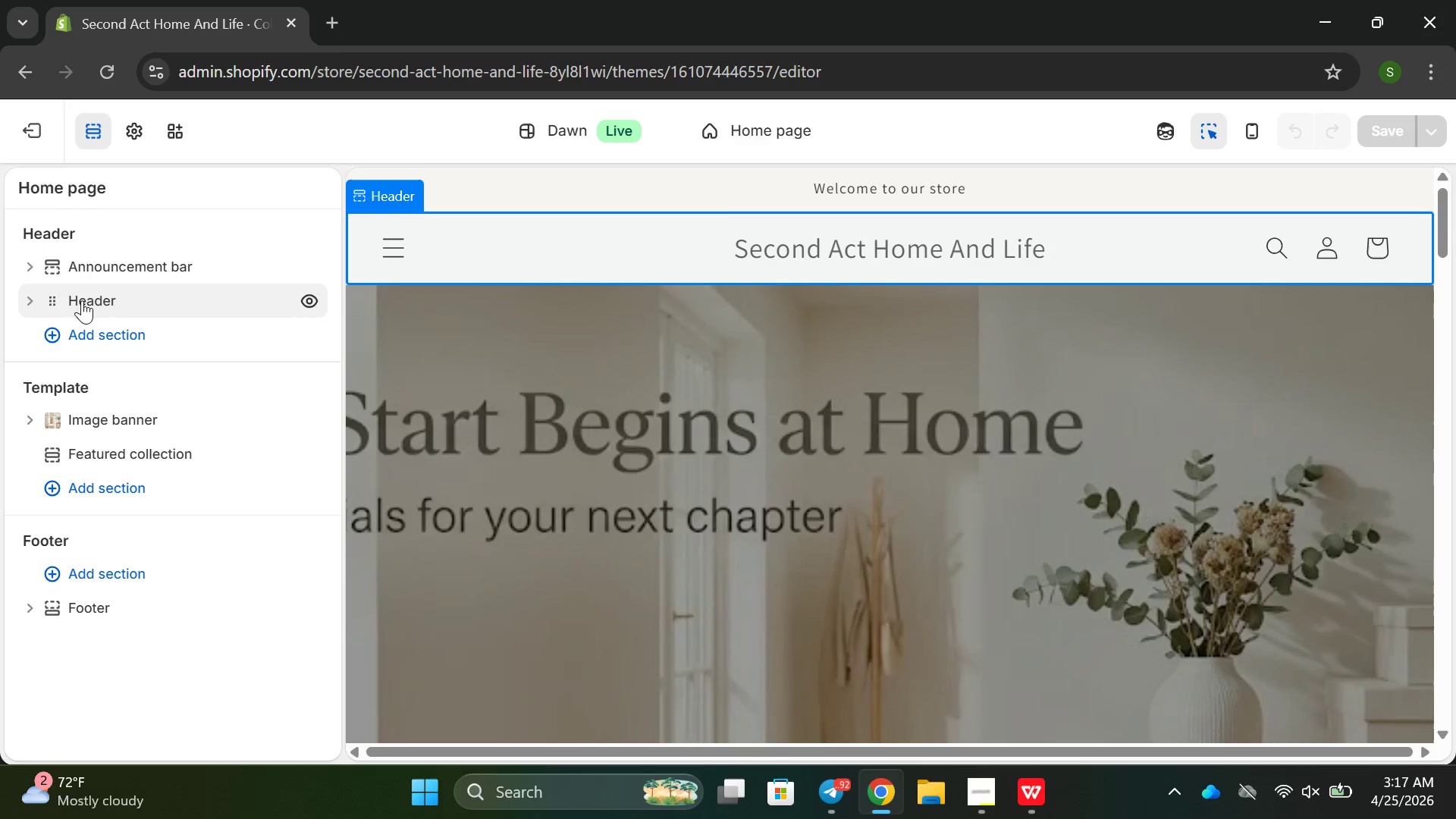 
wait(7.92)
 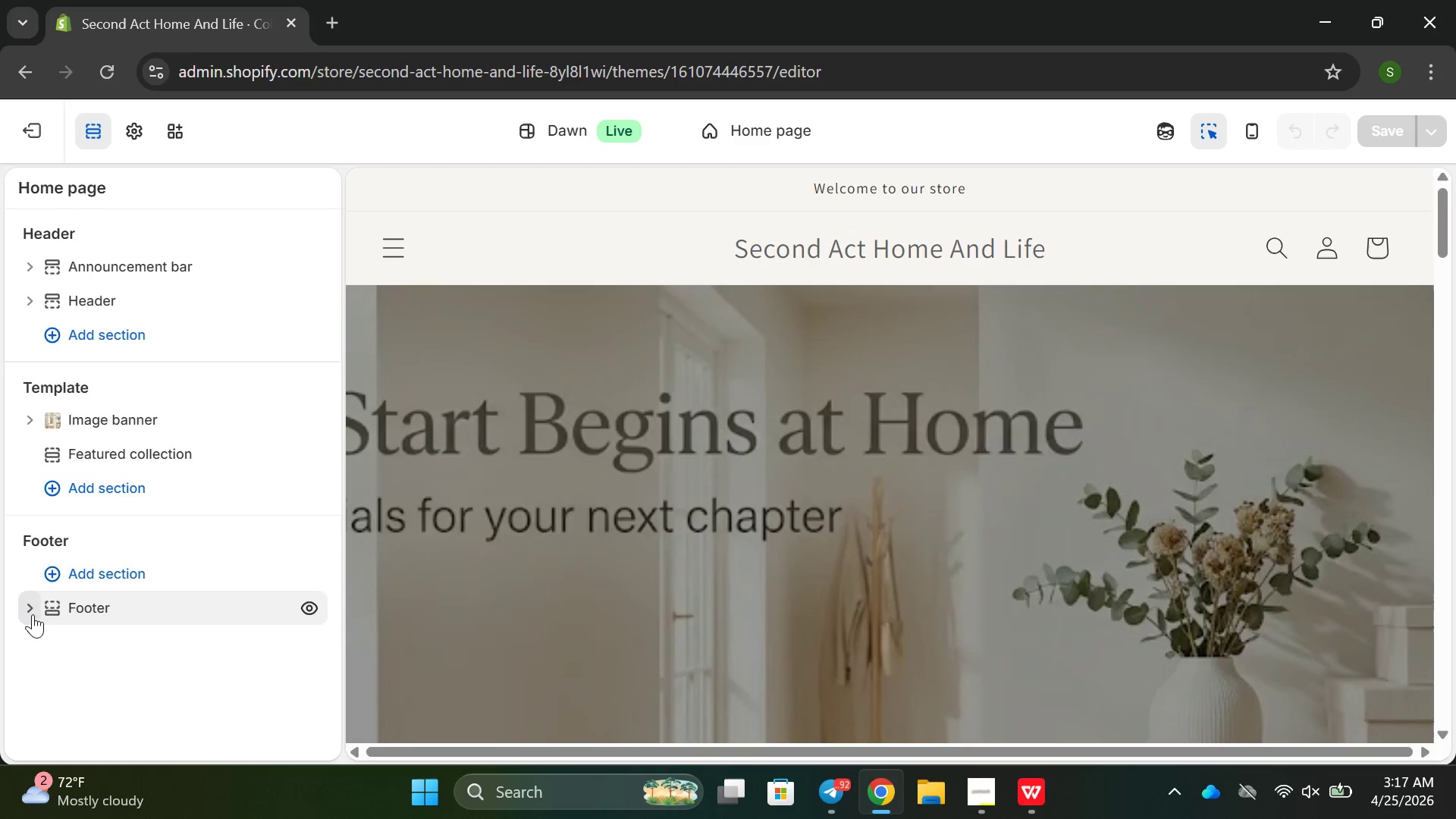 
left_click([26, 302])
 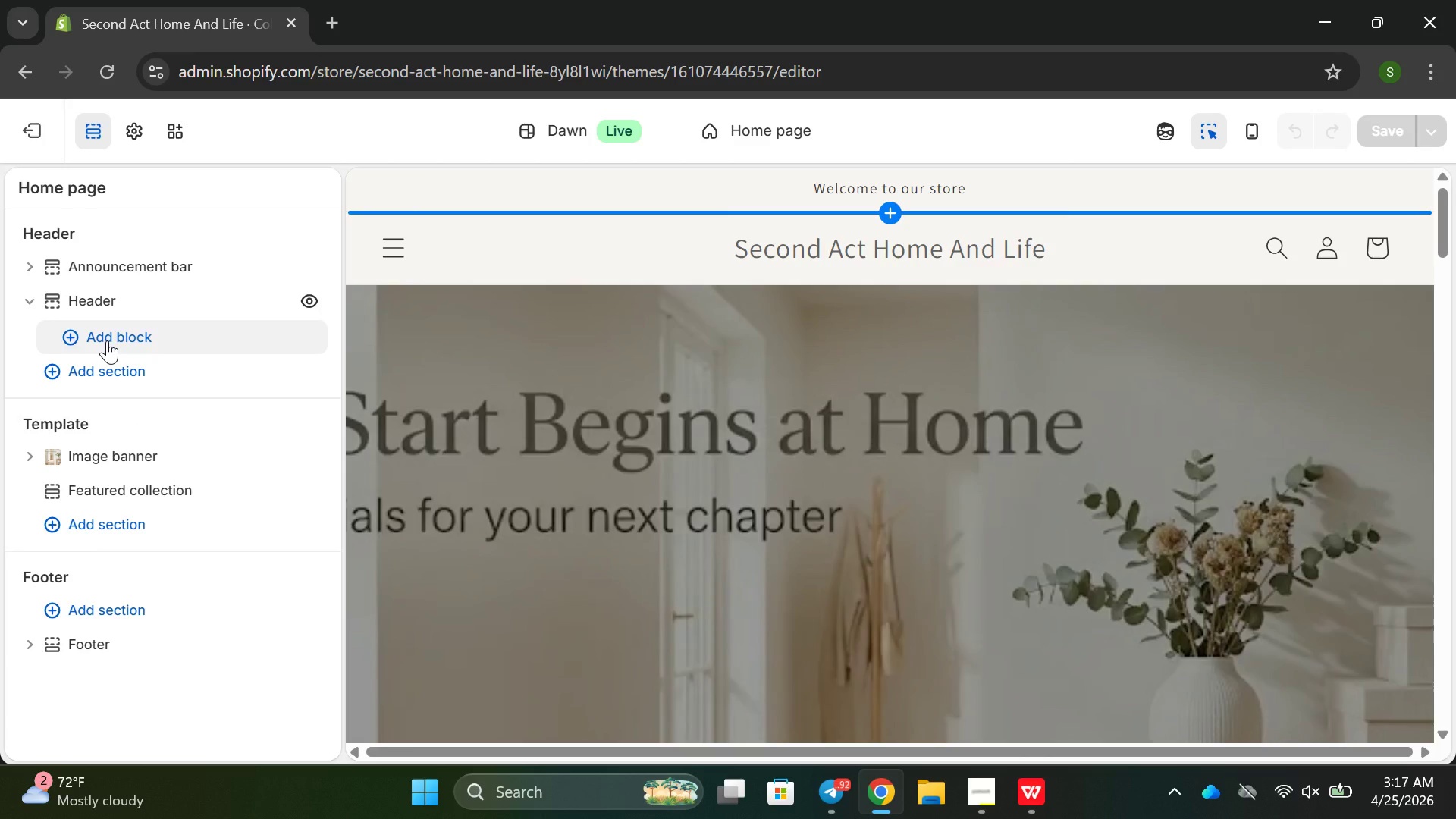 
left_click([107, 340])
 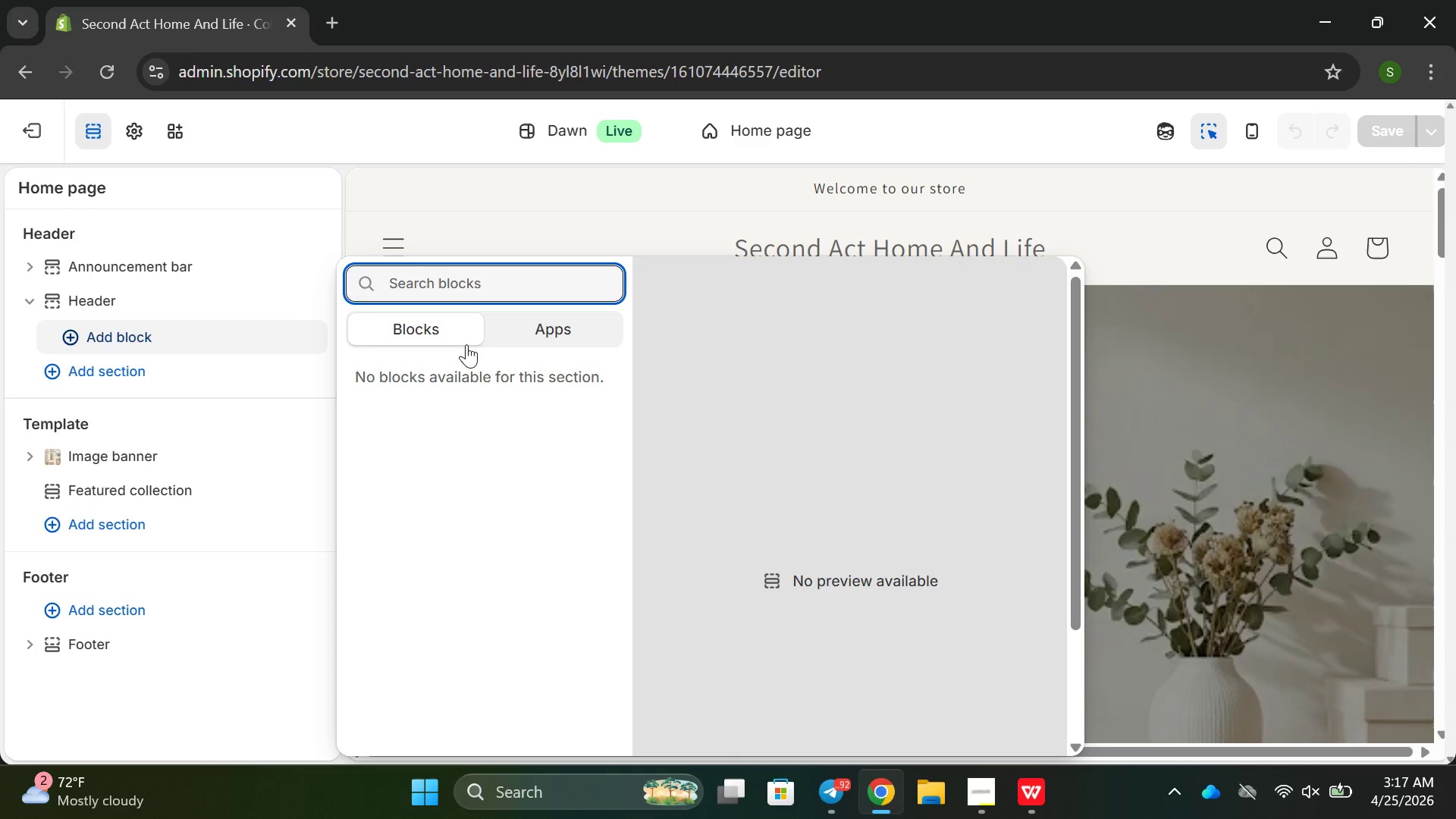 
wait(5.7)
 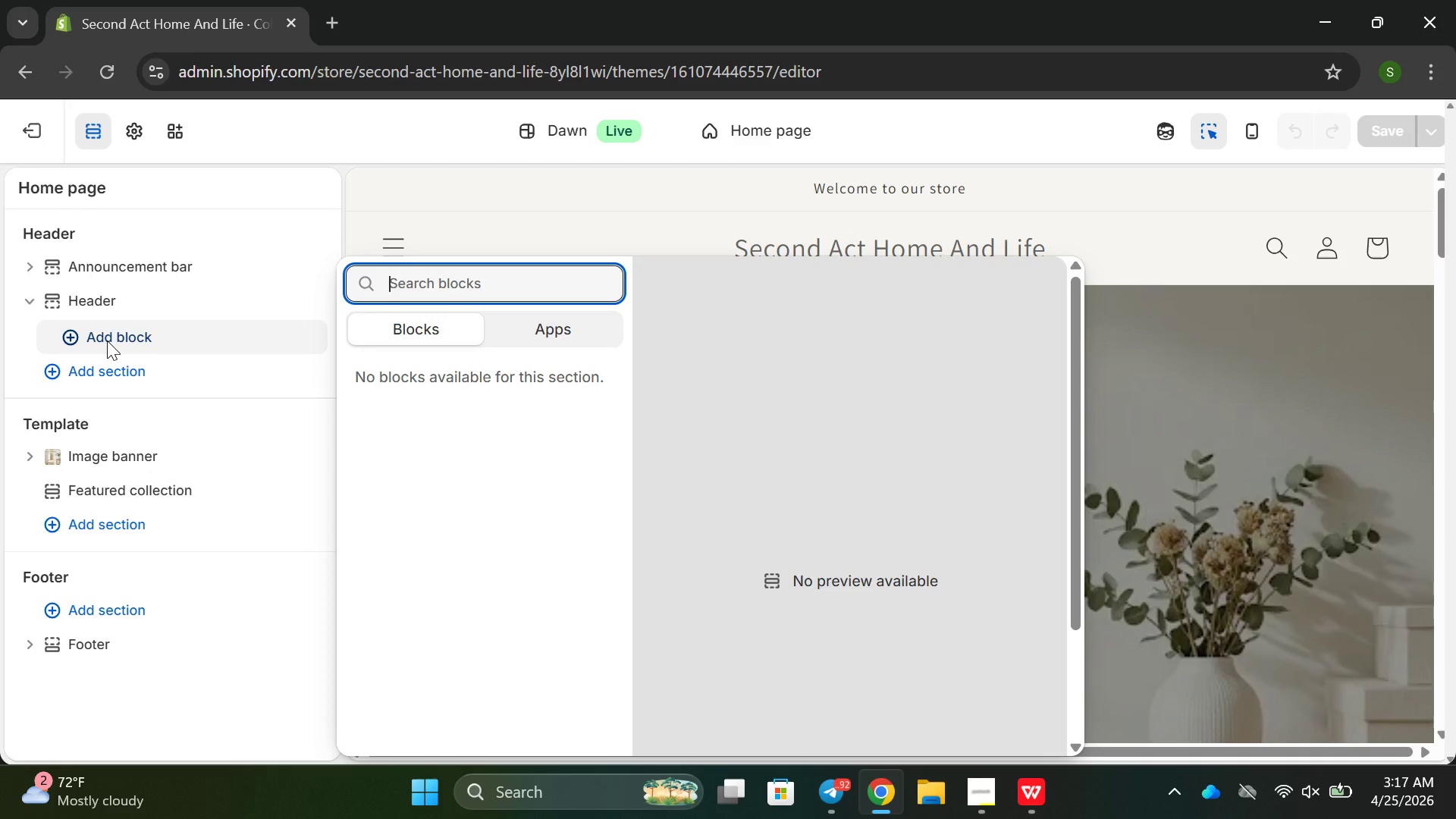 
type(li)
 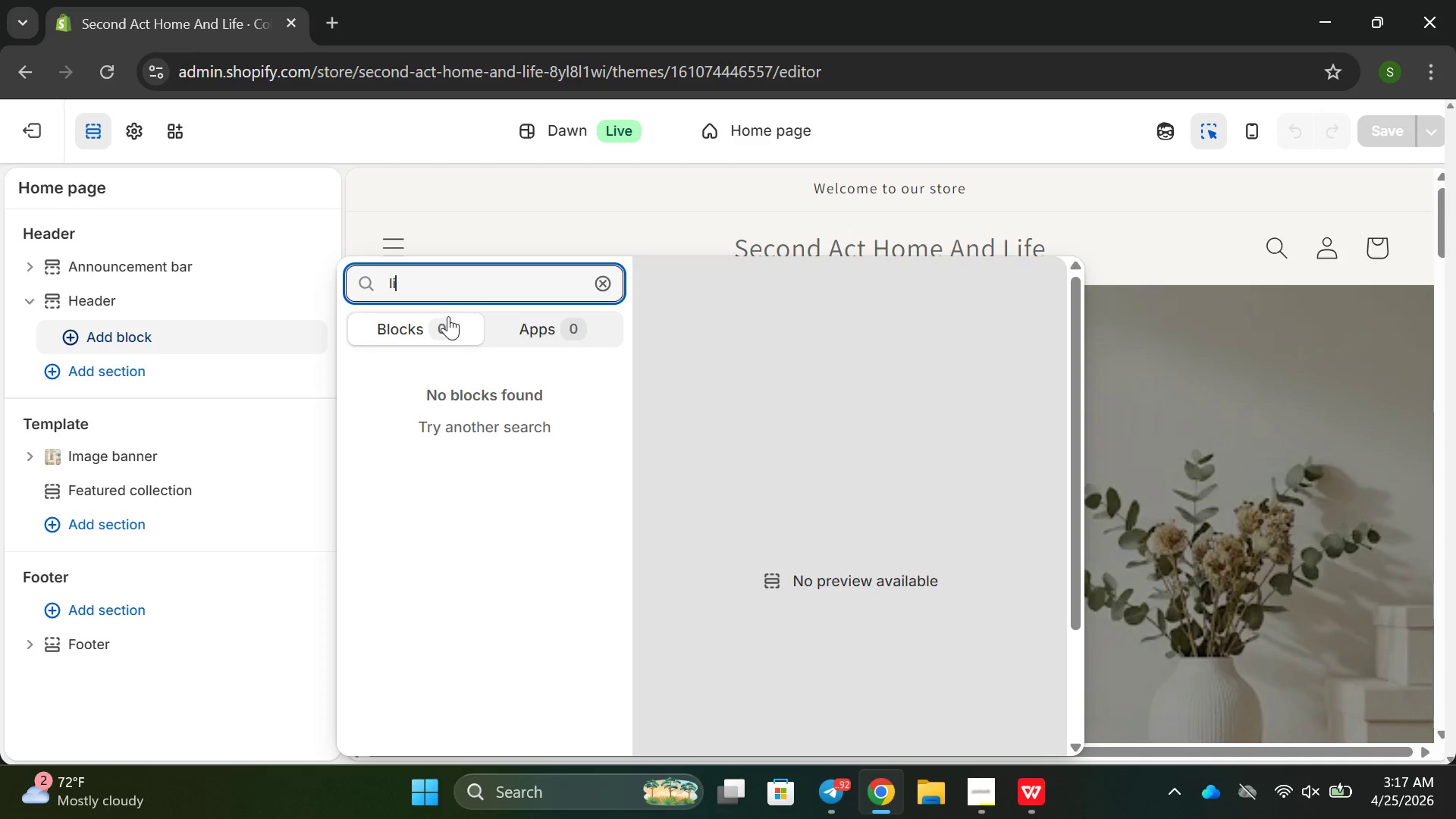 
left_click([445, 324])
 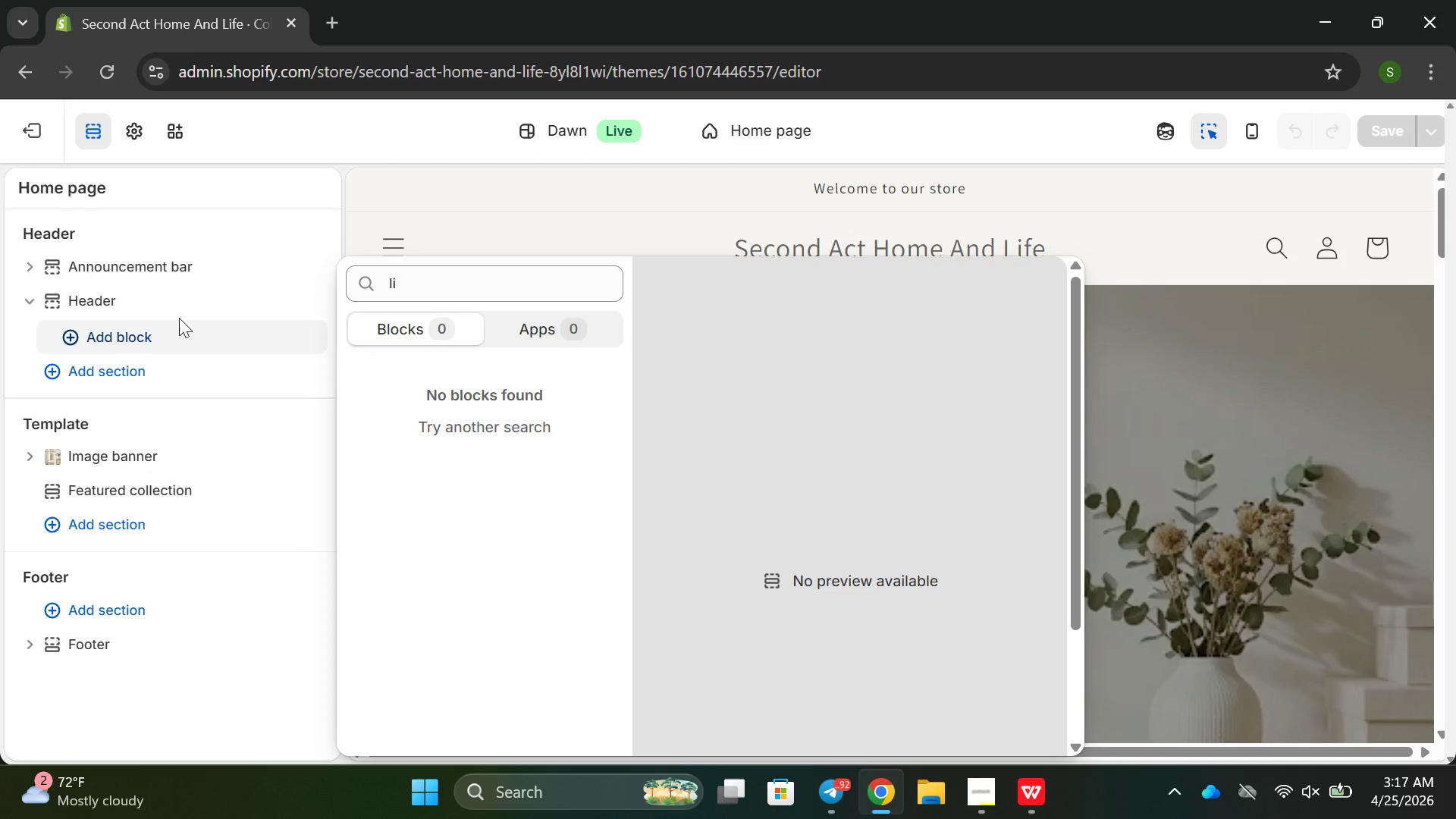 
left_click([105, 348])
 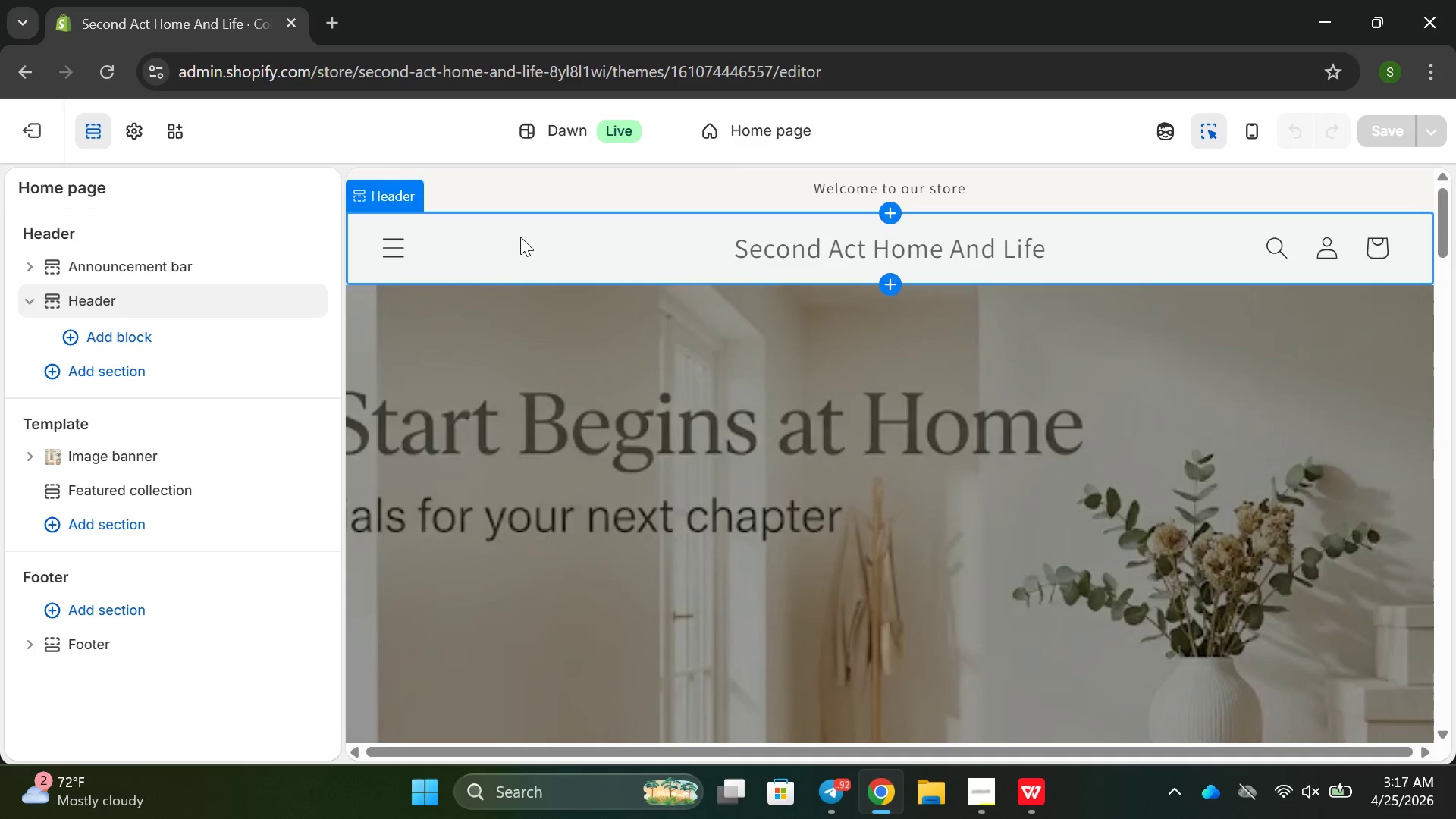 
left_click([397, 250])
 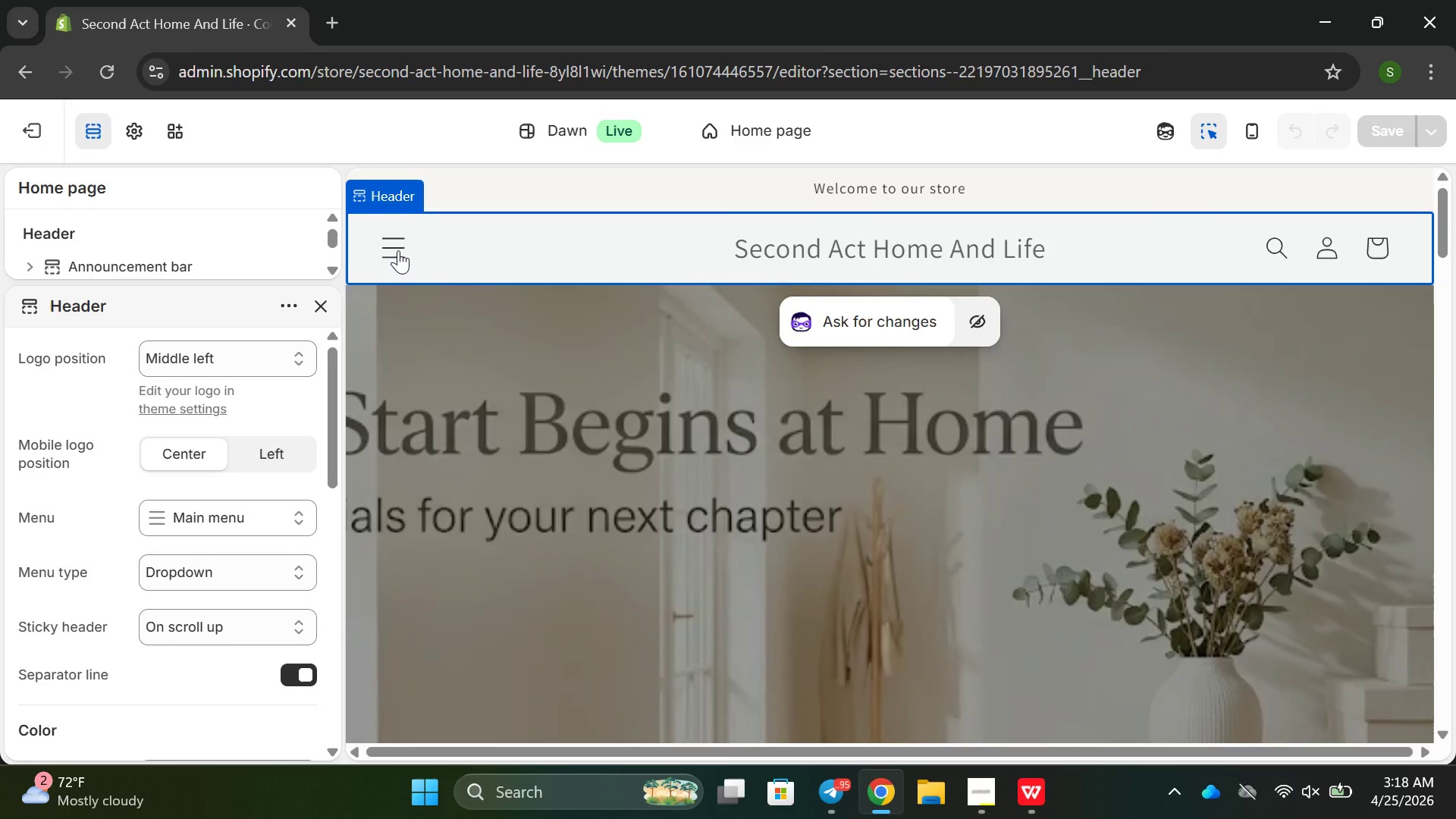 
wait(17.59)
 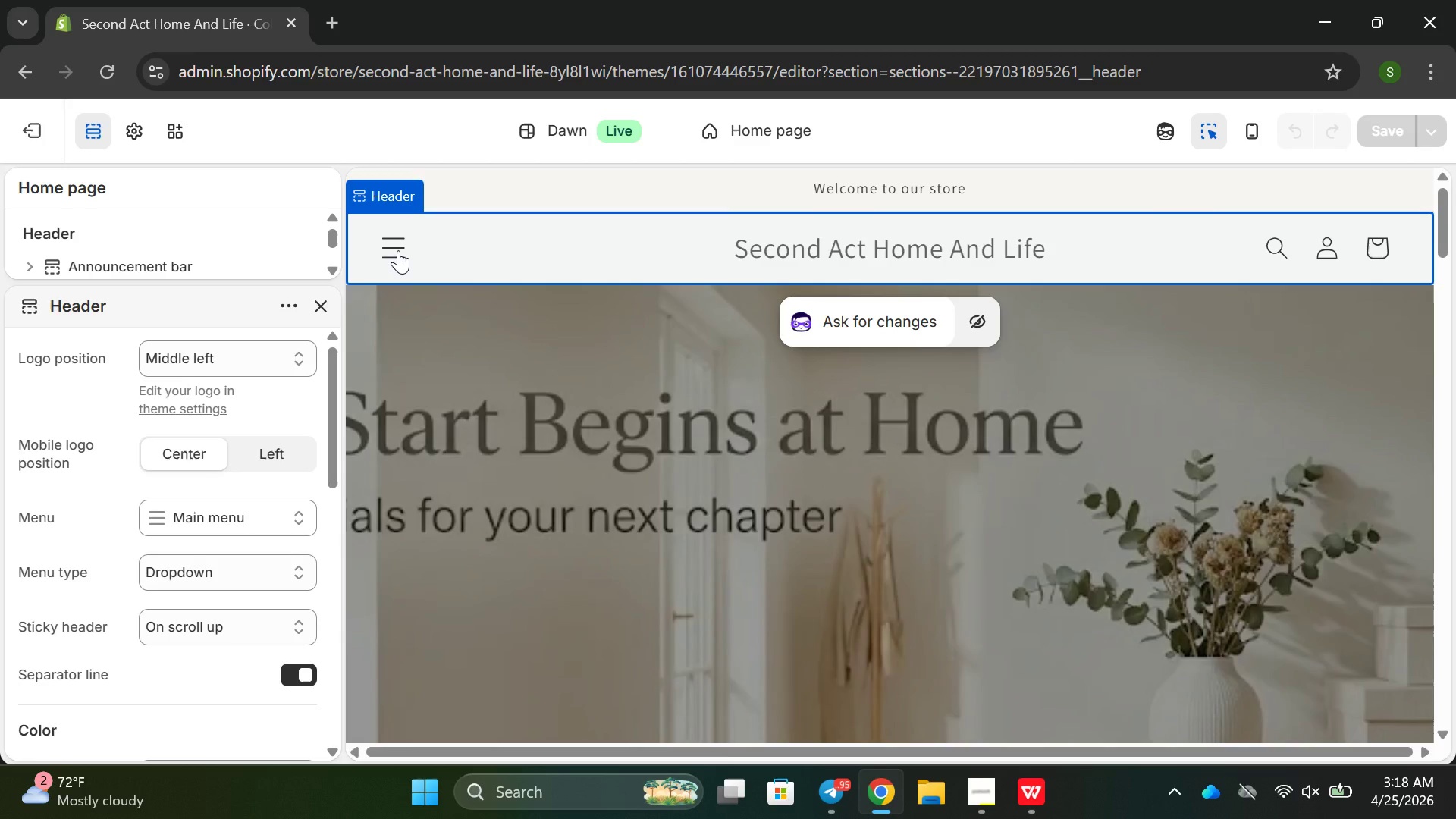 
left_click([325, 296])
 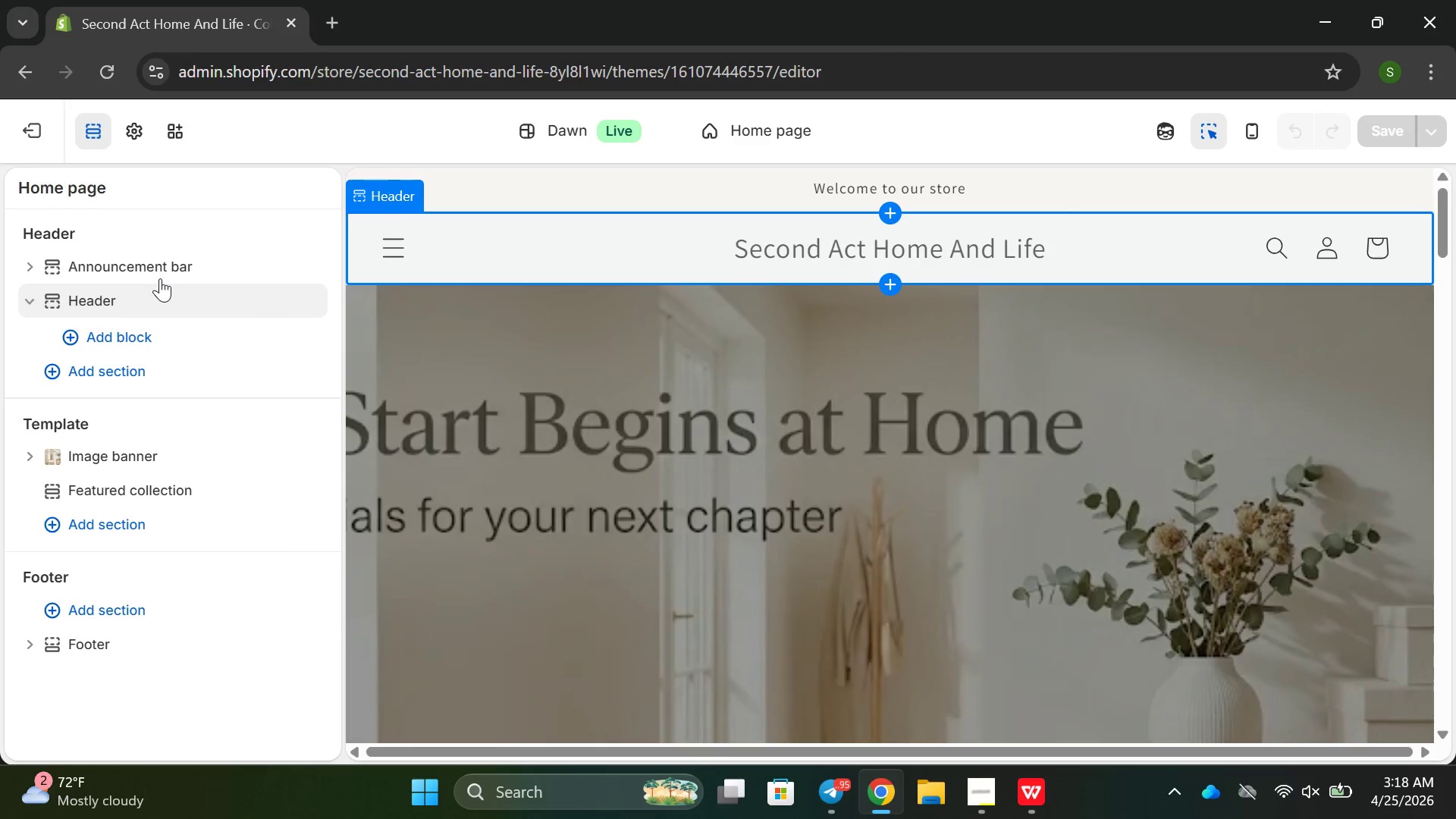 
scroll: coordinate [133, 358], scroll_direction: none, amount: 0.0
 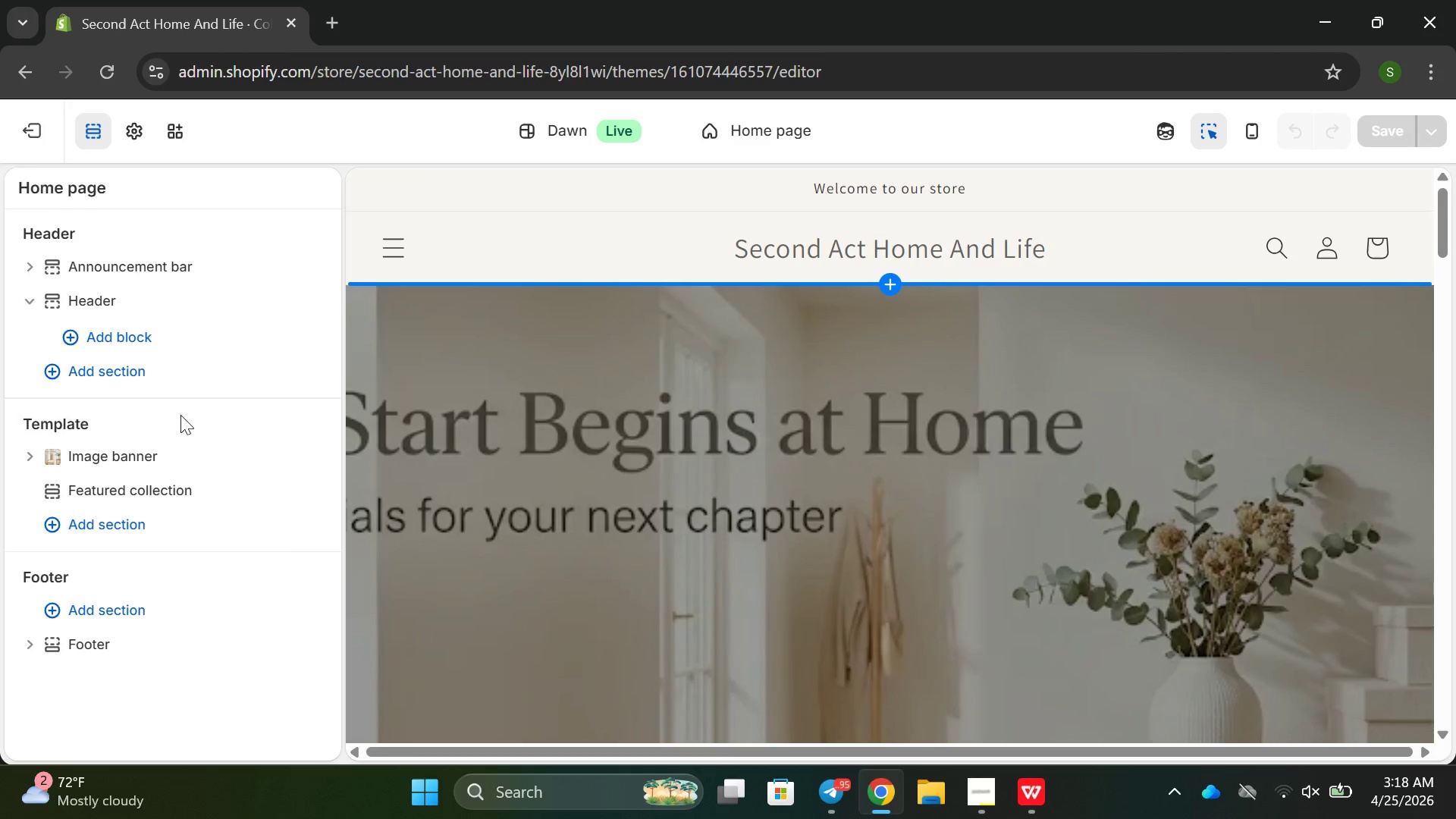 
left_click([99, 416])
 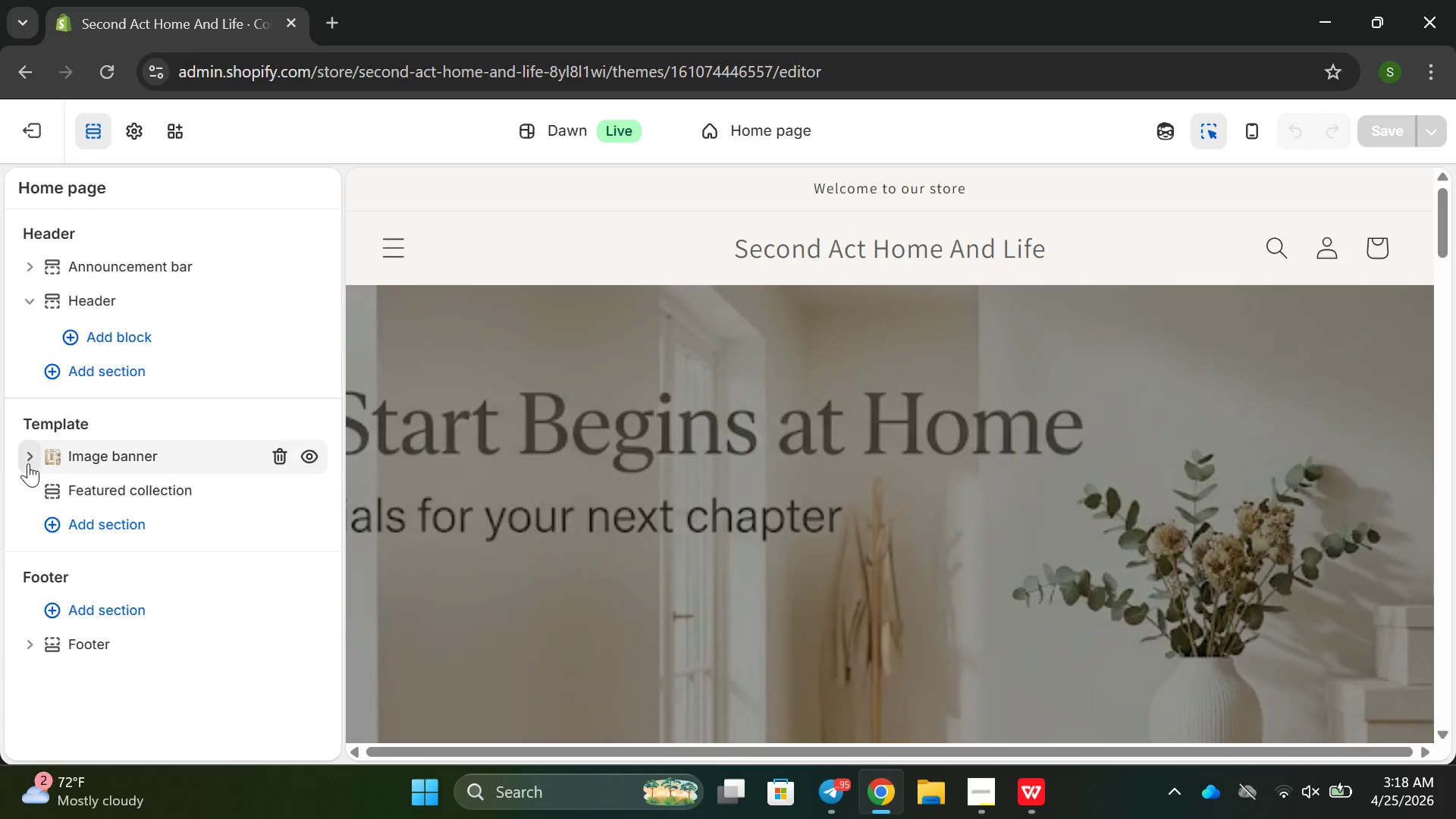 
left_click([30, 457])
 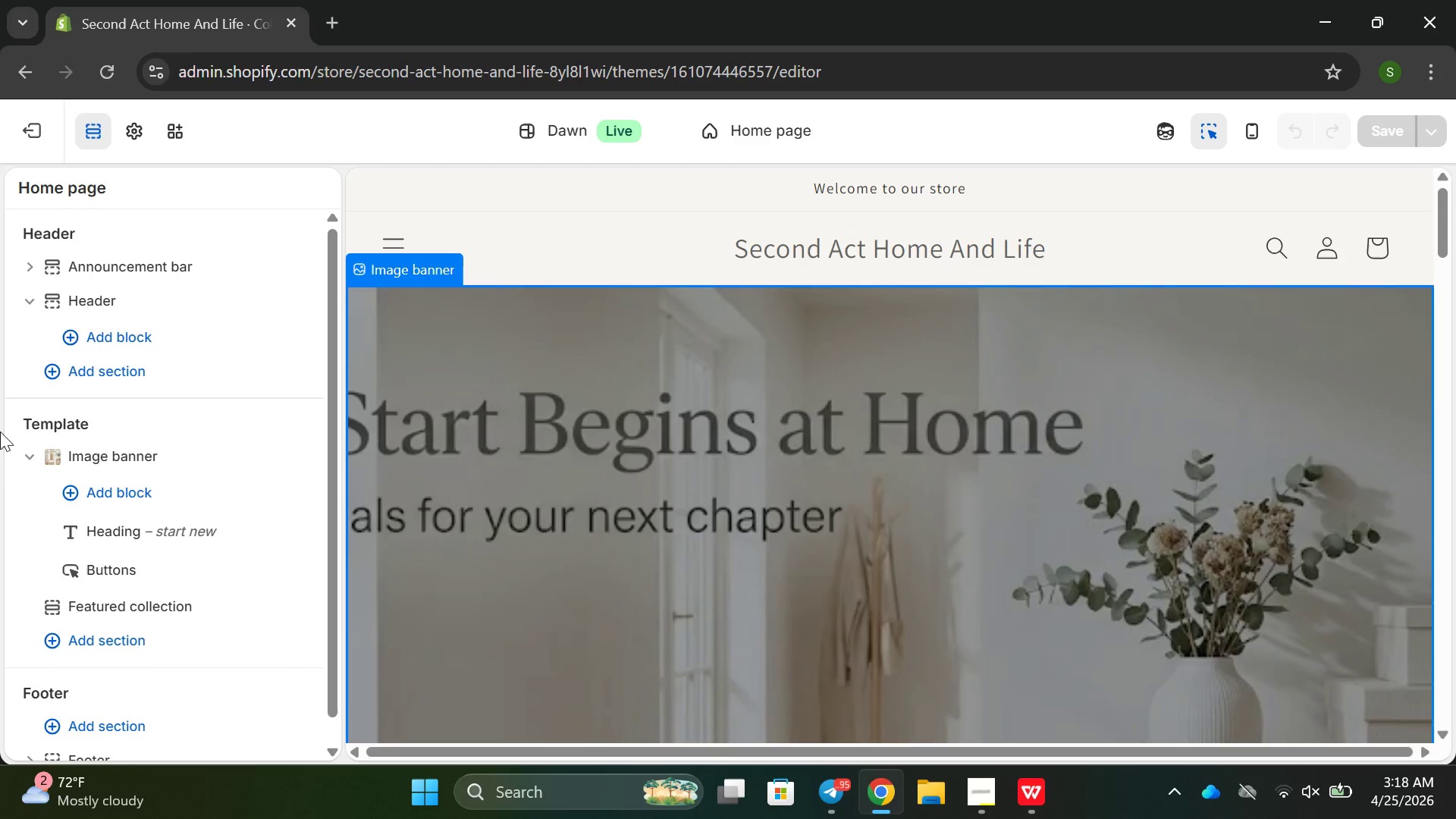 
left_click([31, 456])
 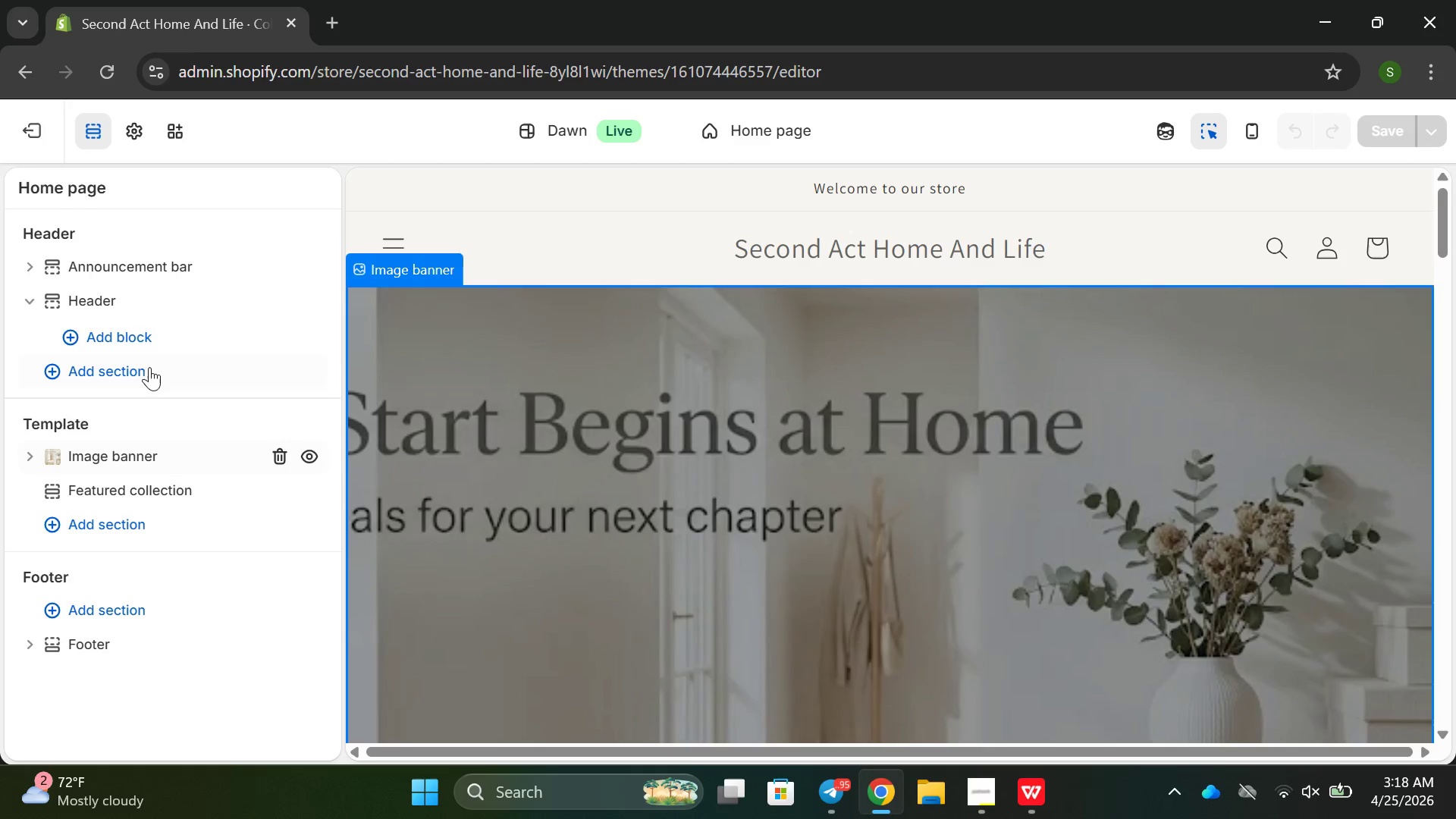 
scroll: coordinate [140, 331], scroll_direction: up, amount: 3.0
 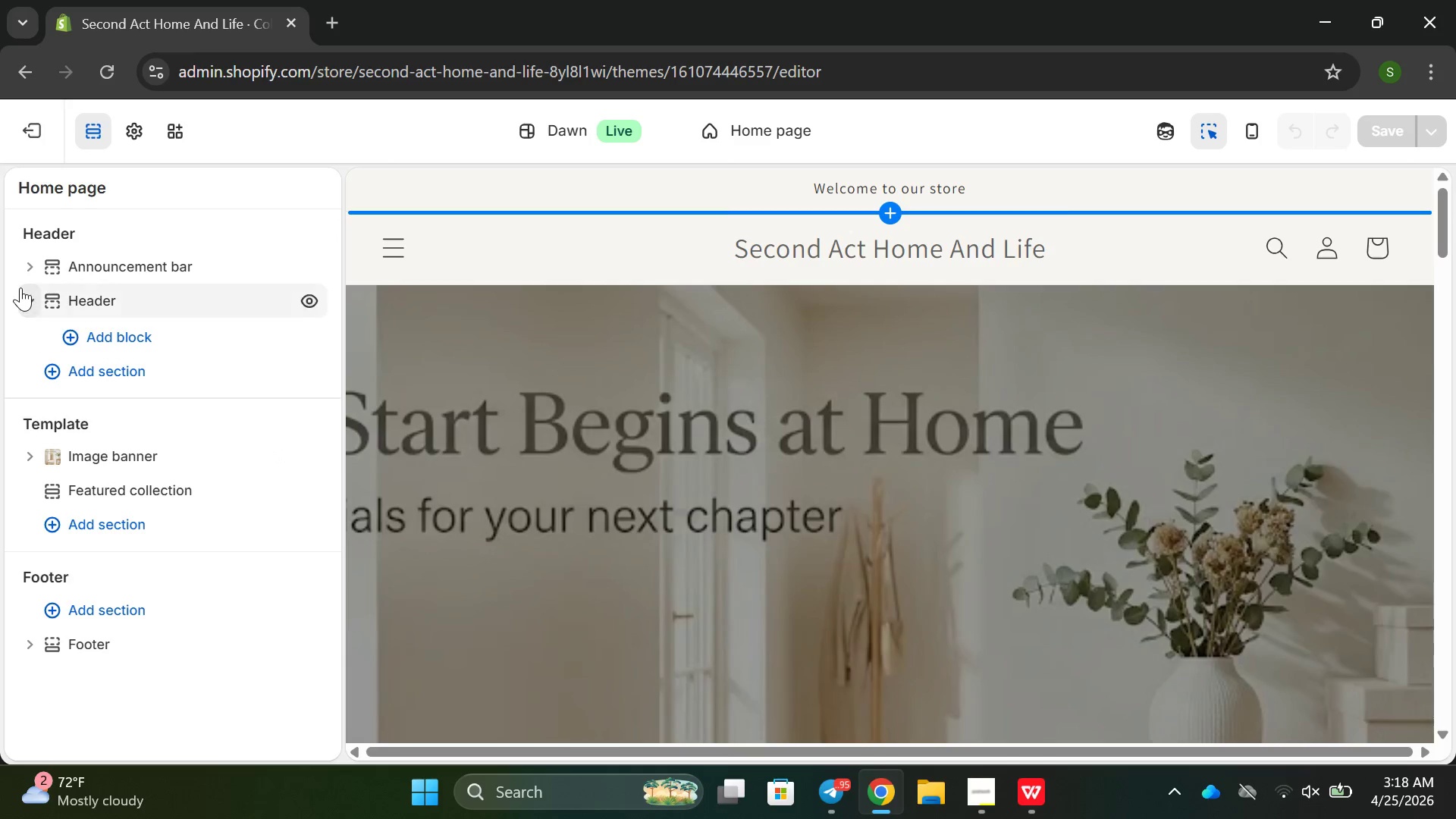 
left_click([20, 265])
 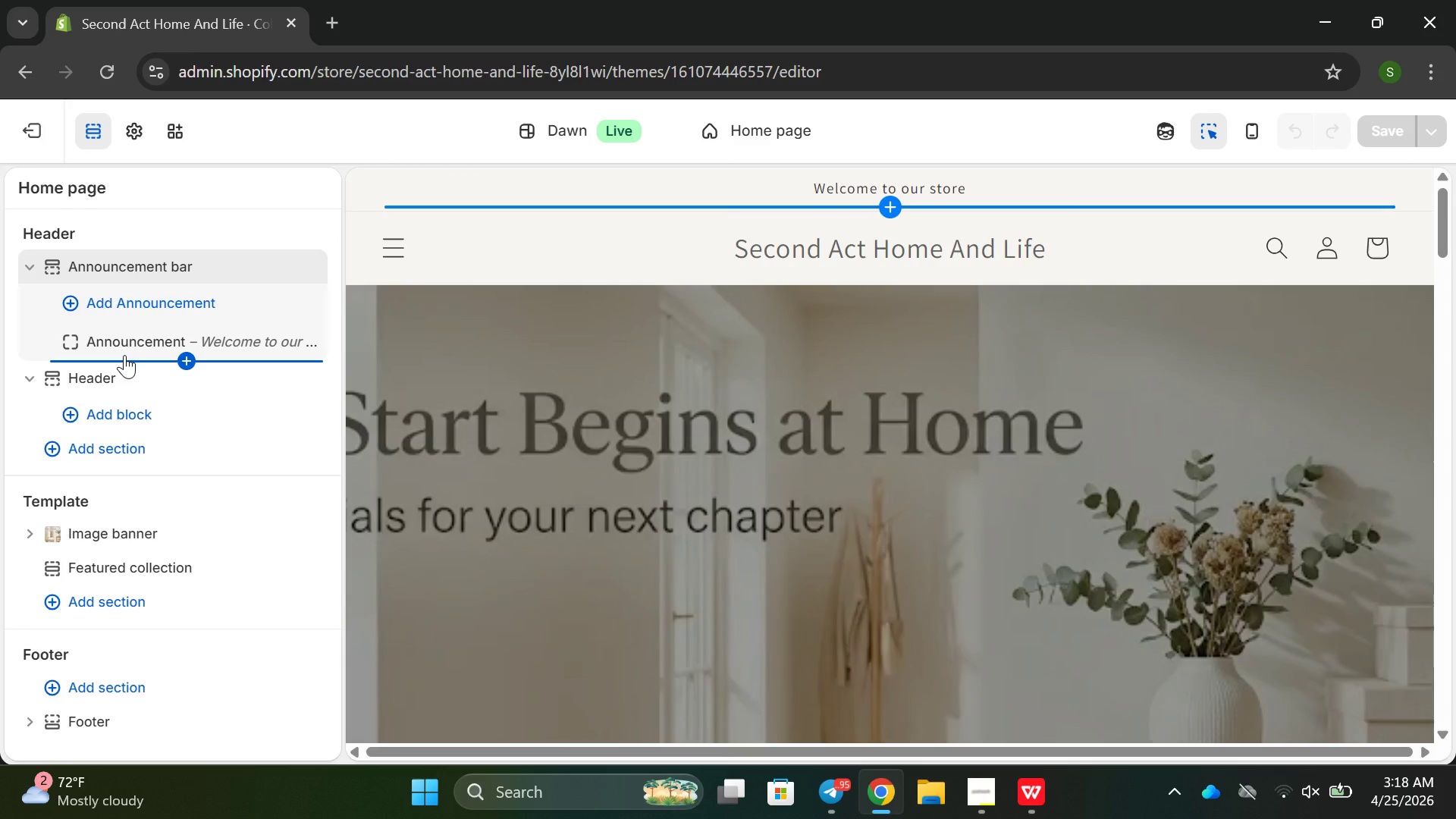 
wait(5.78)
 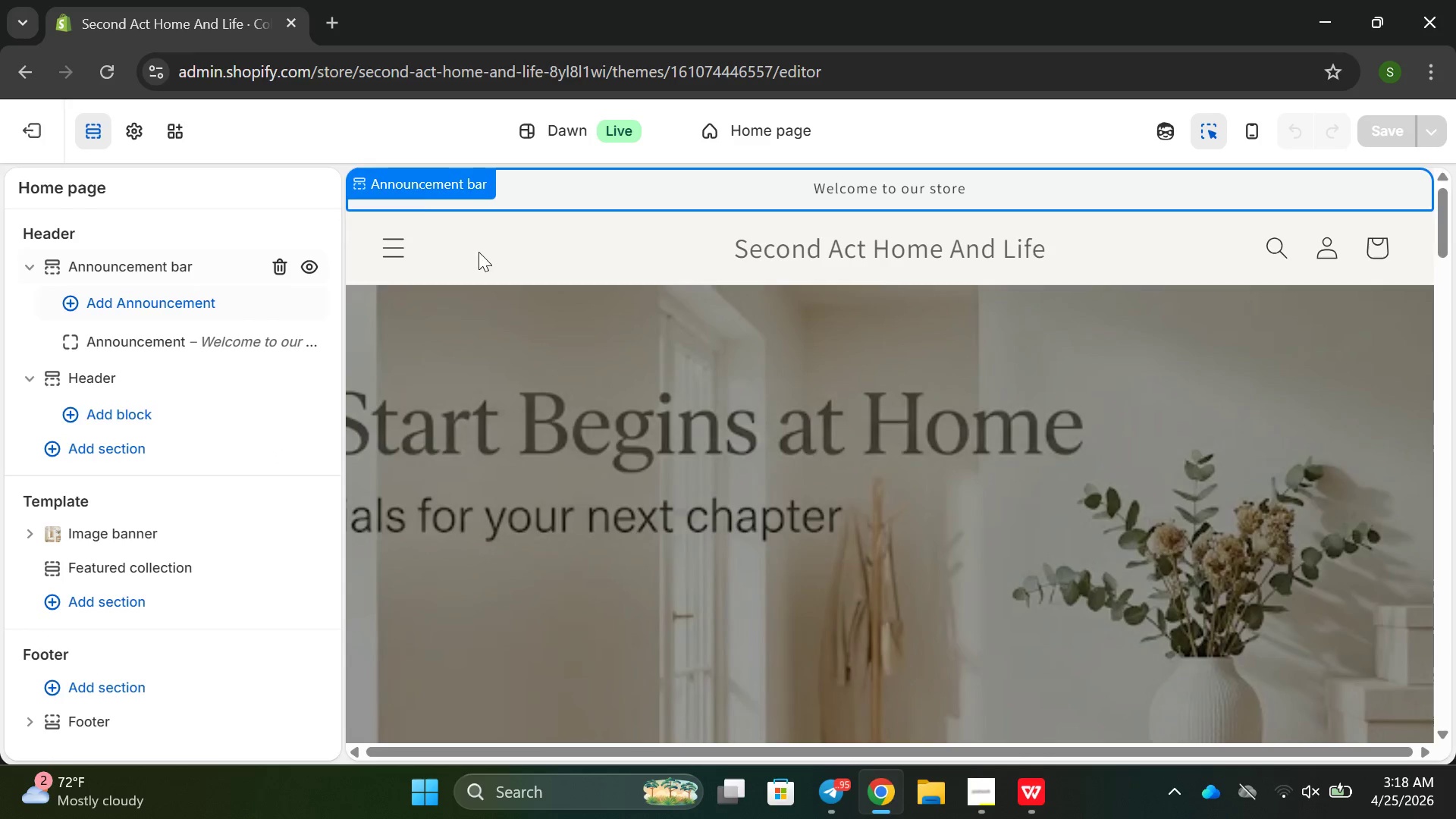 
left_click([124, 353])
 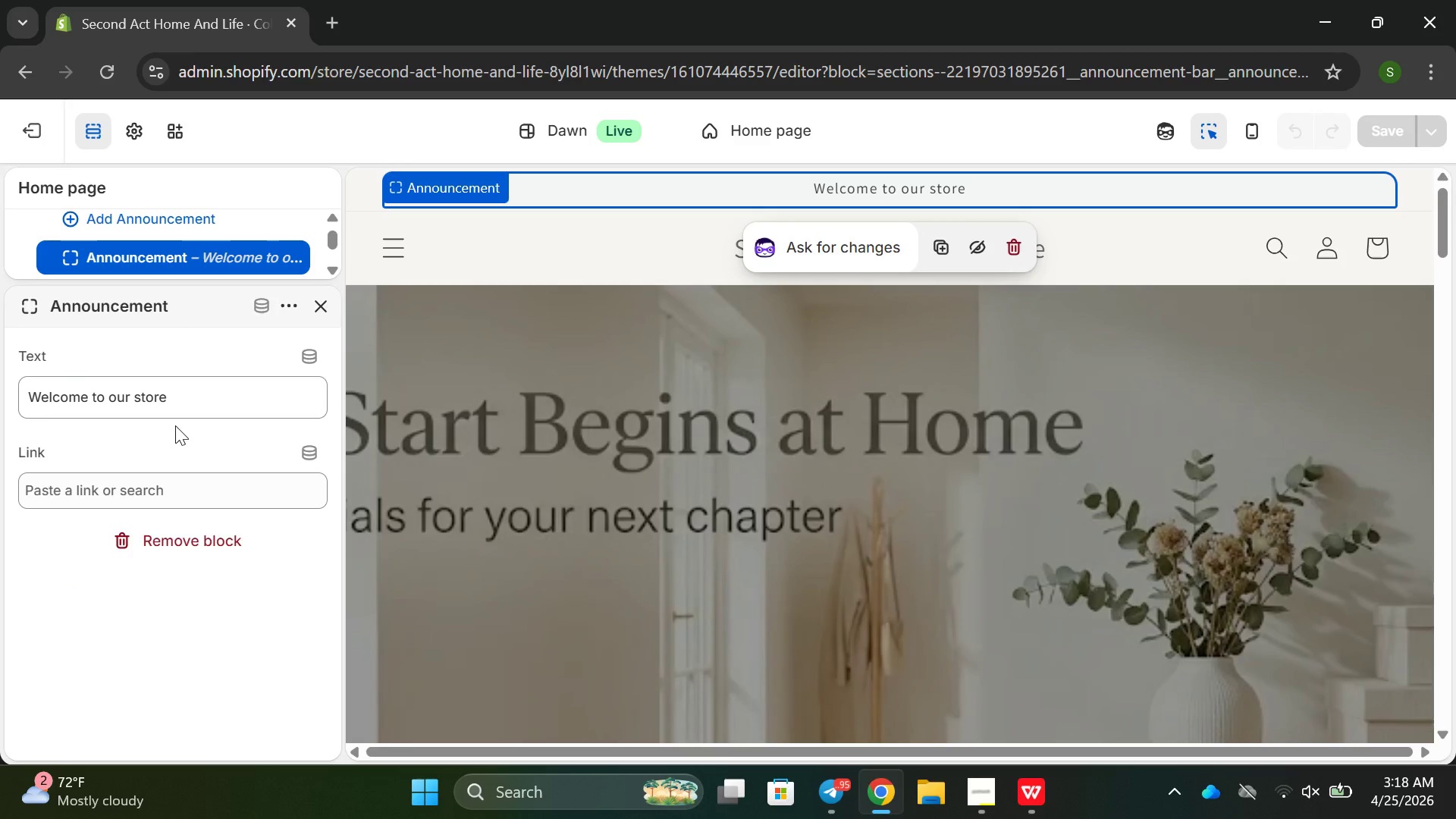 
left_click([158, 400])
 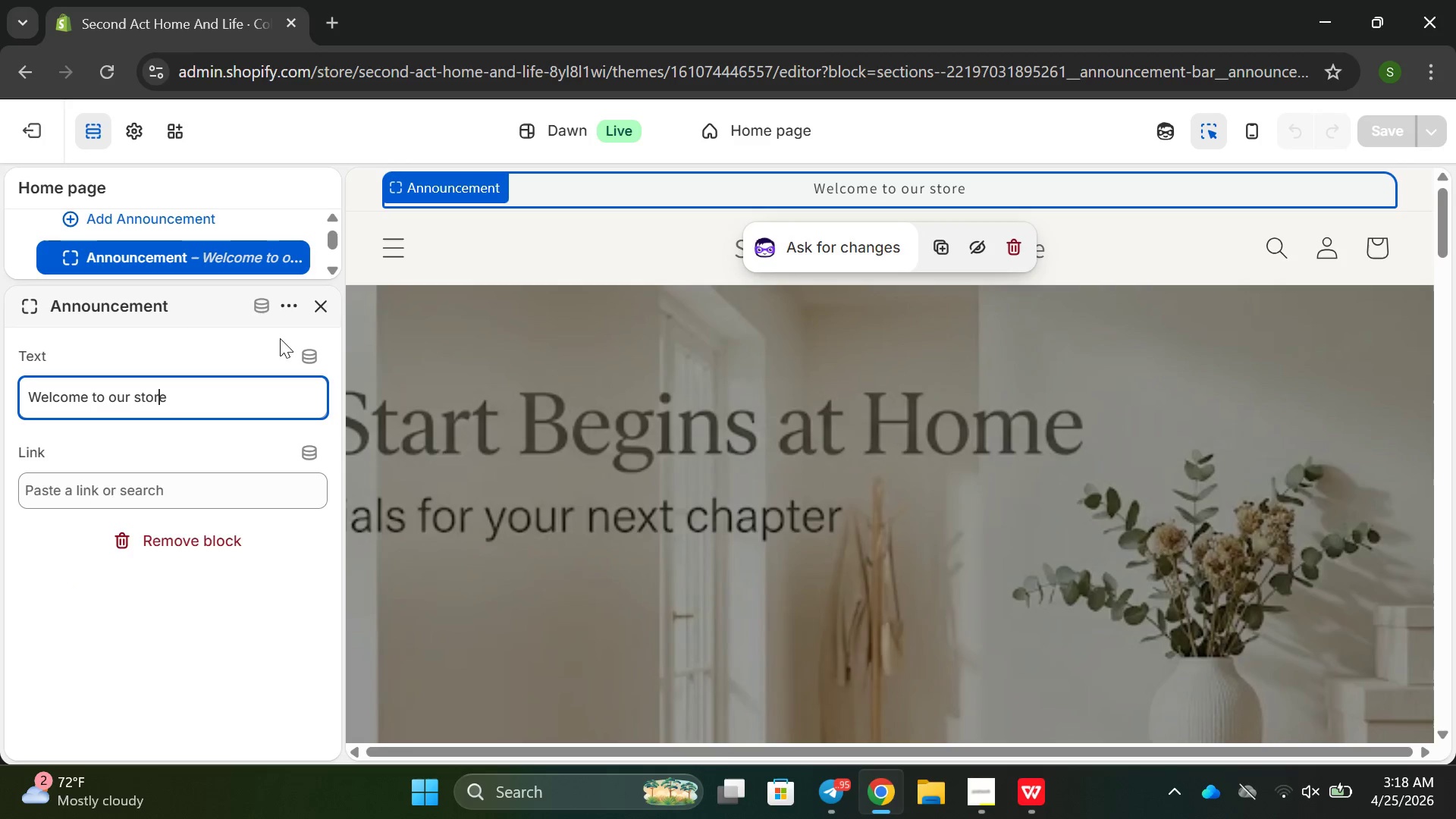 
left_click([295, 313])
 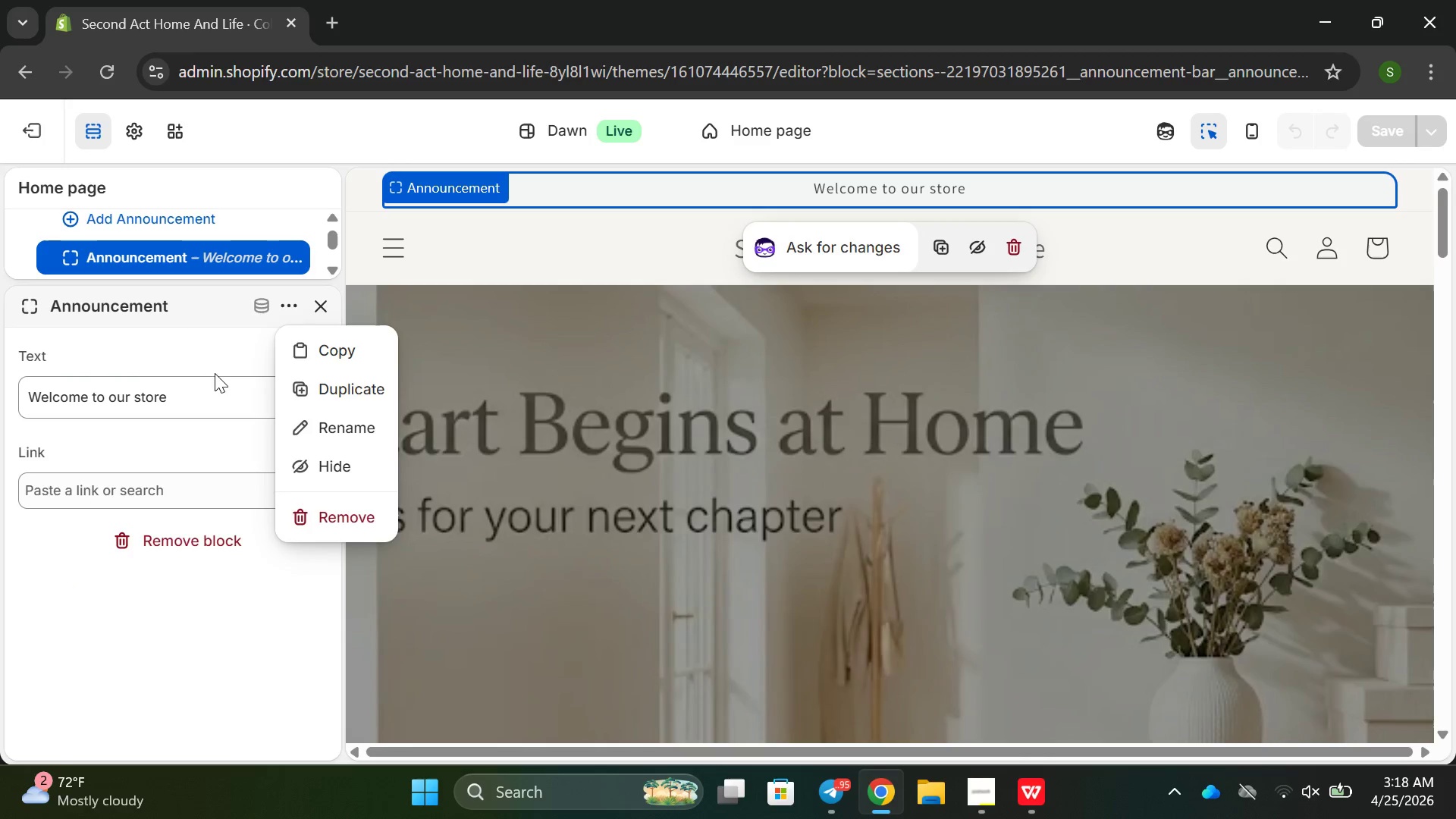 
left_click([209, 376])
 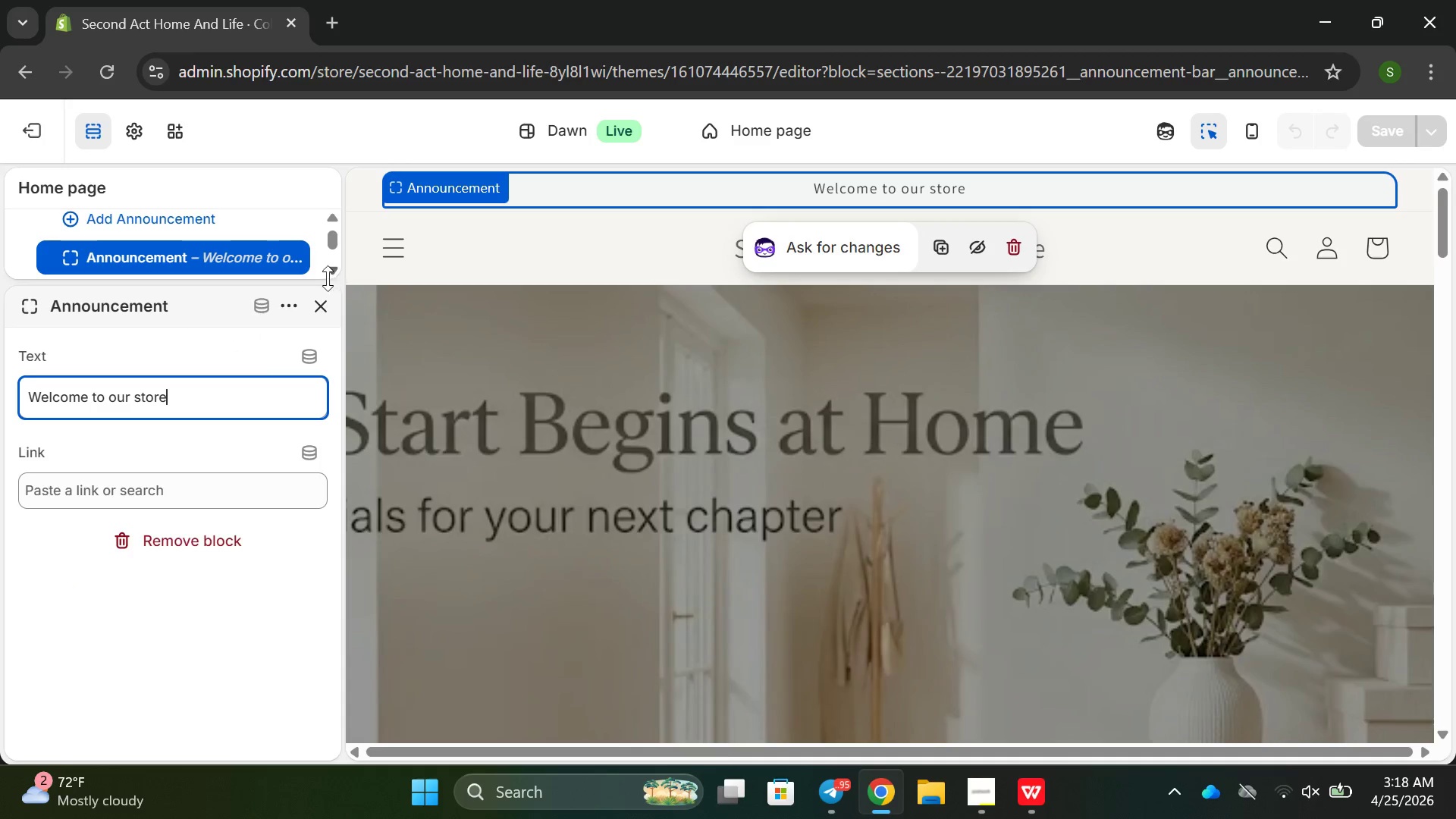 
left_click([320, 300])
 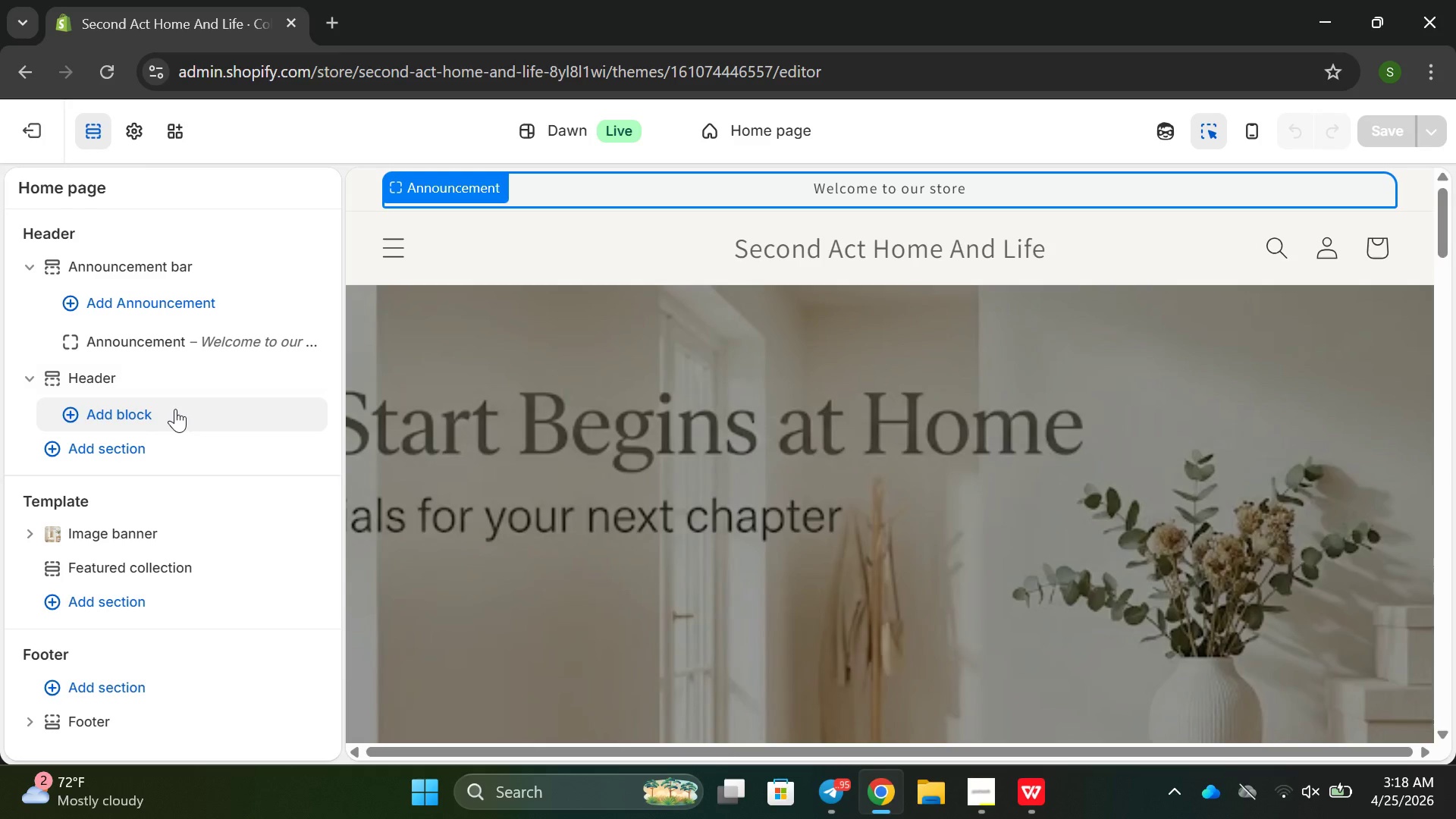 
left_click([175, 375])
 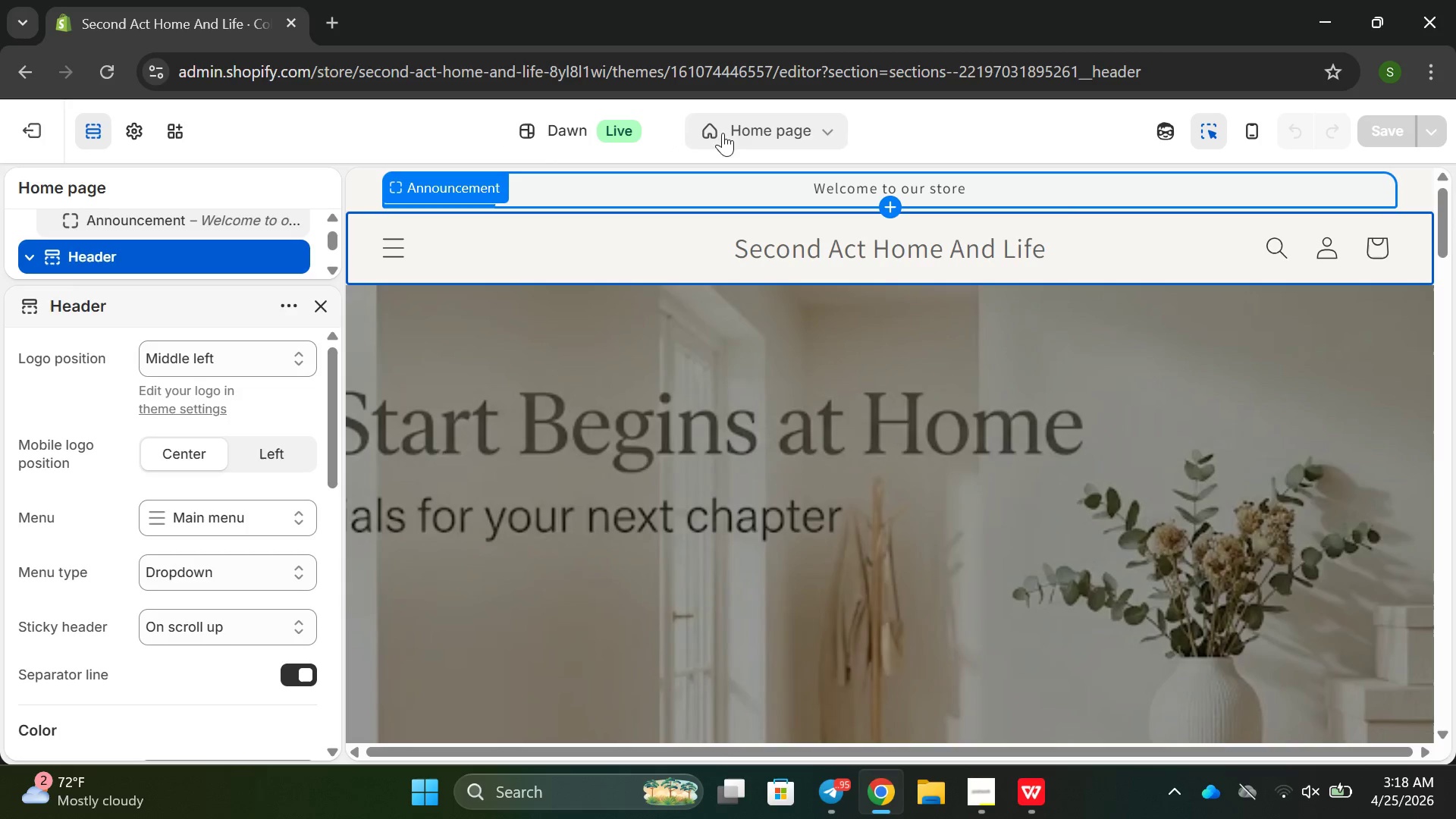 
wait(9.78)
 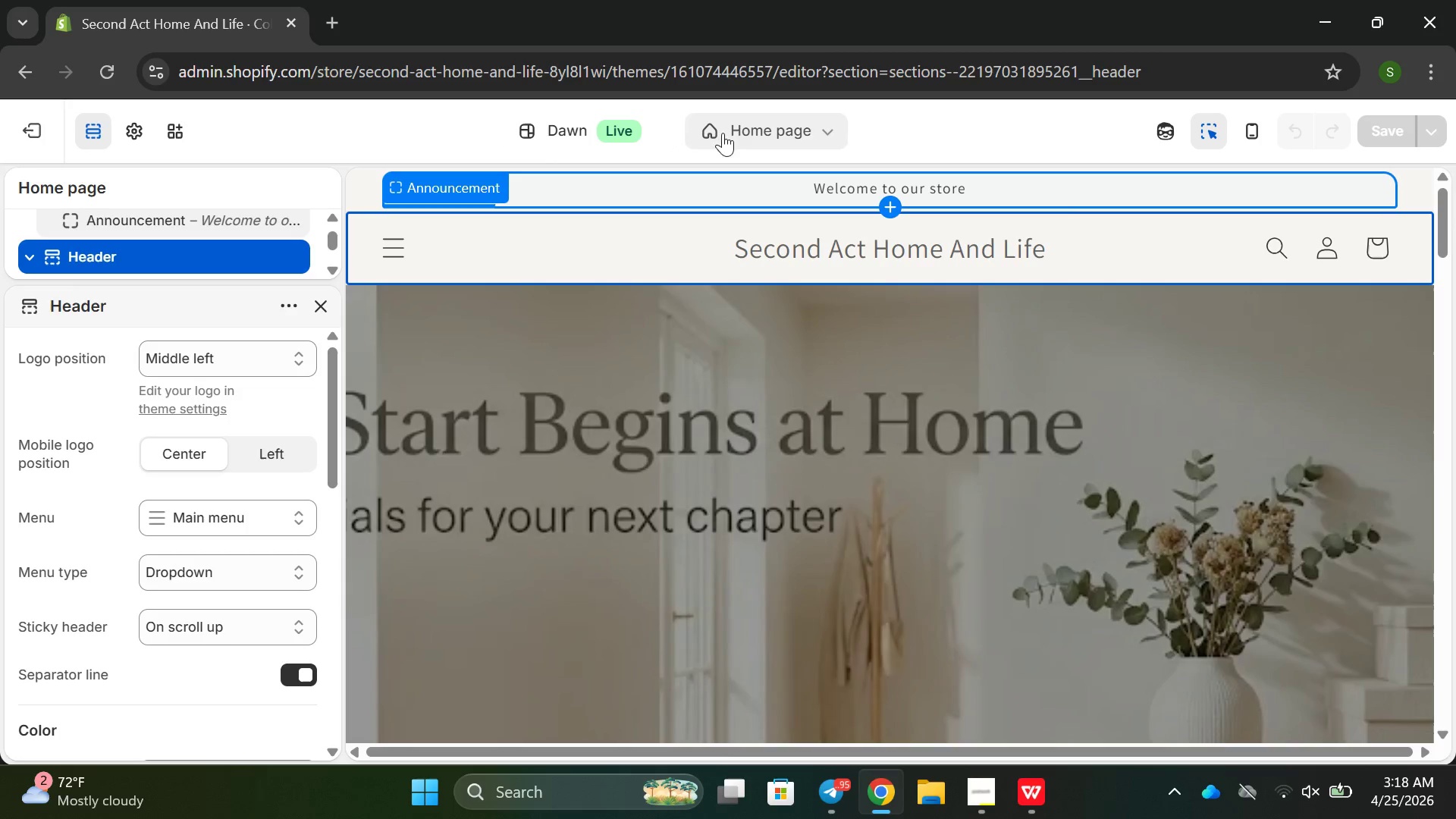 
left_click([142, 127])
 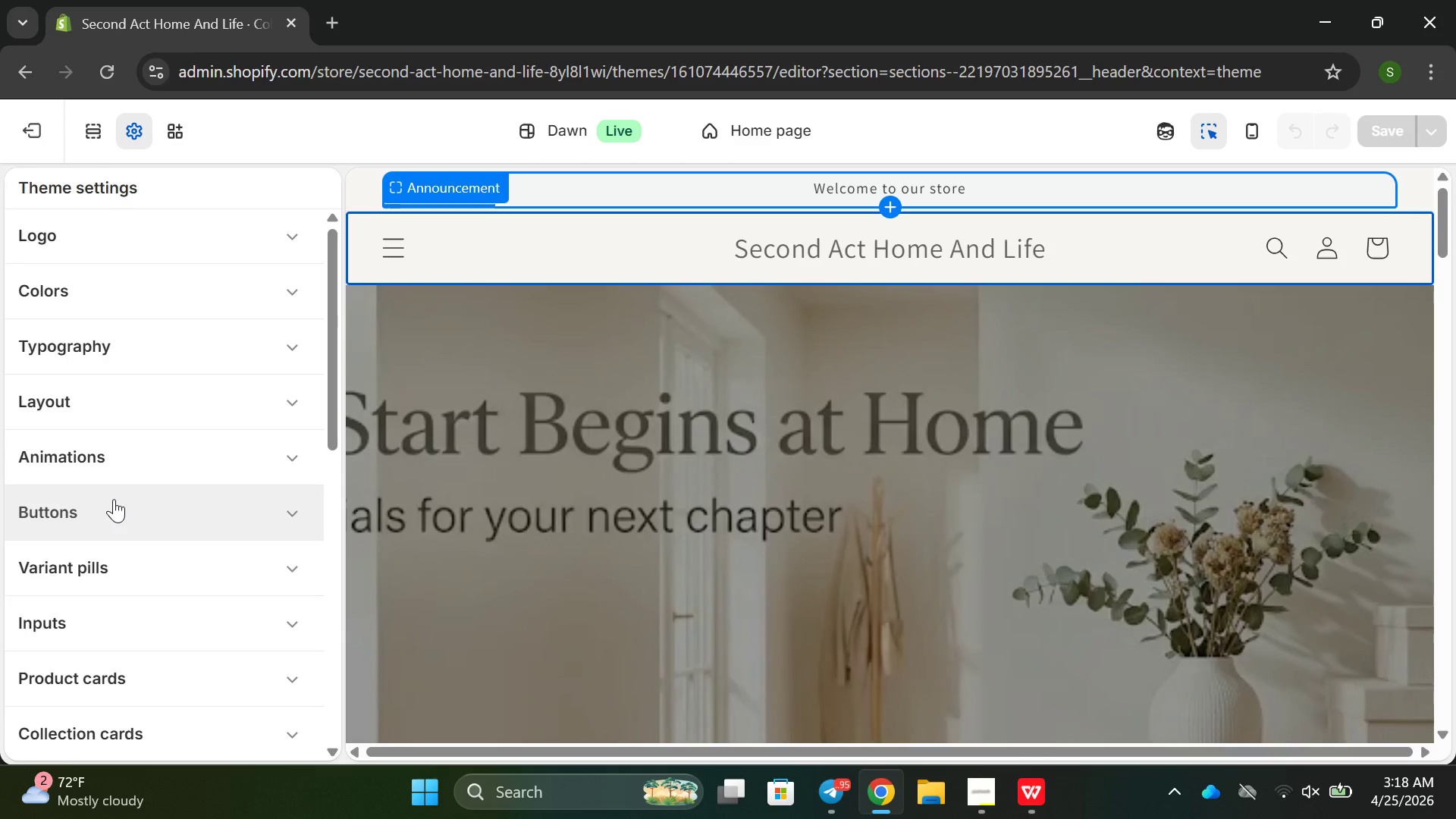 
scroll: coordinate [210, 510], scroll_direction: down, amount: 6.0
 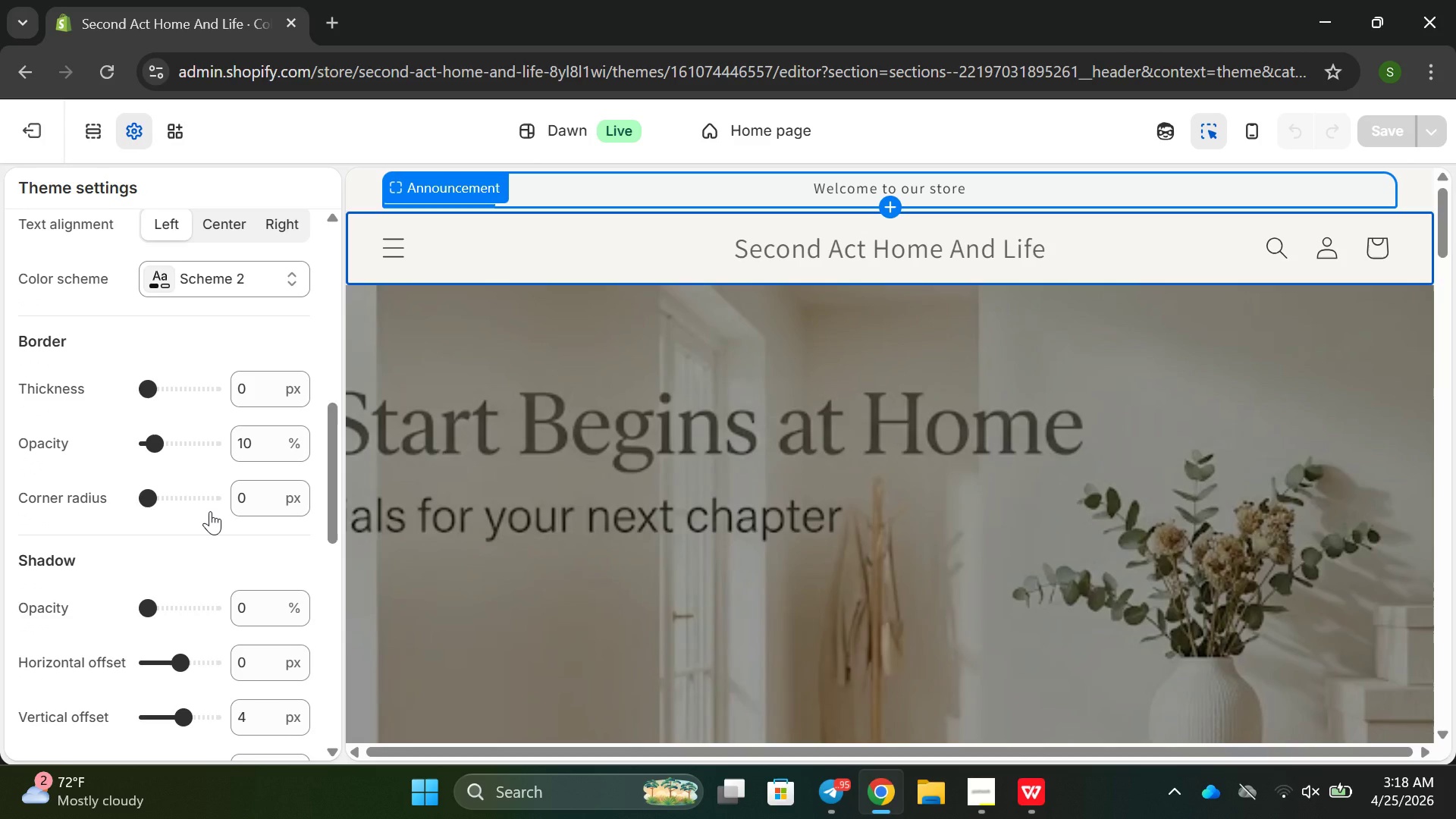 
wait(5.5)
 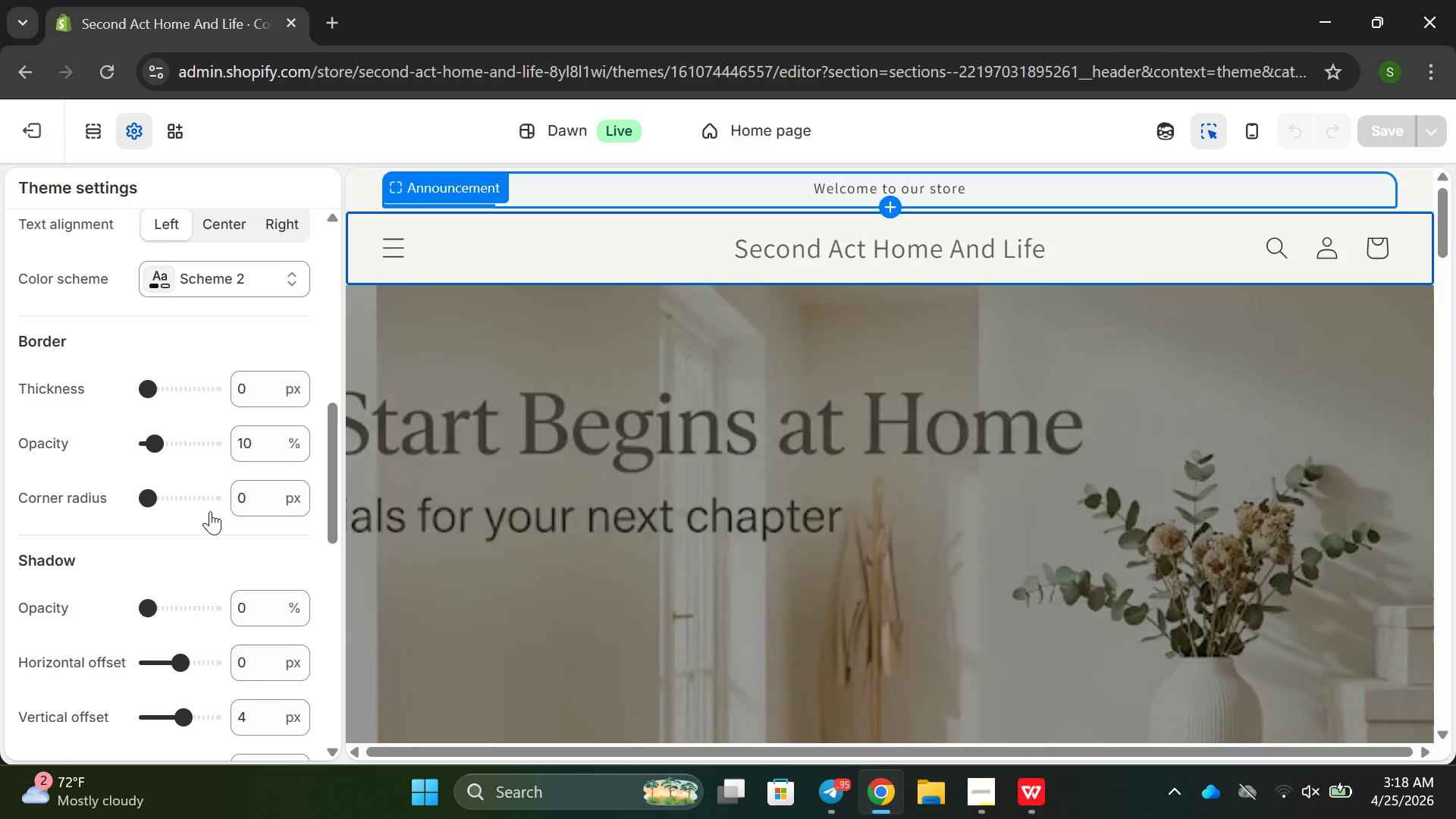 
scroll: coordinate [210, 511], scroll_direction: down, amount: 2.0
 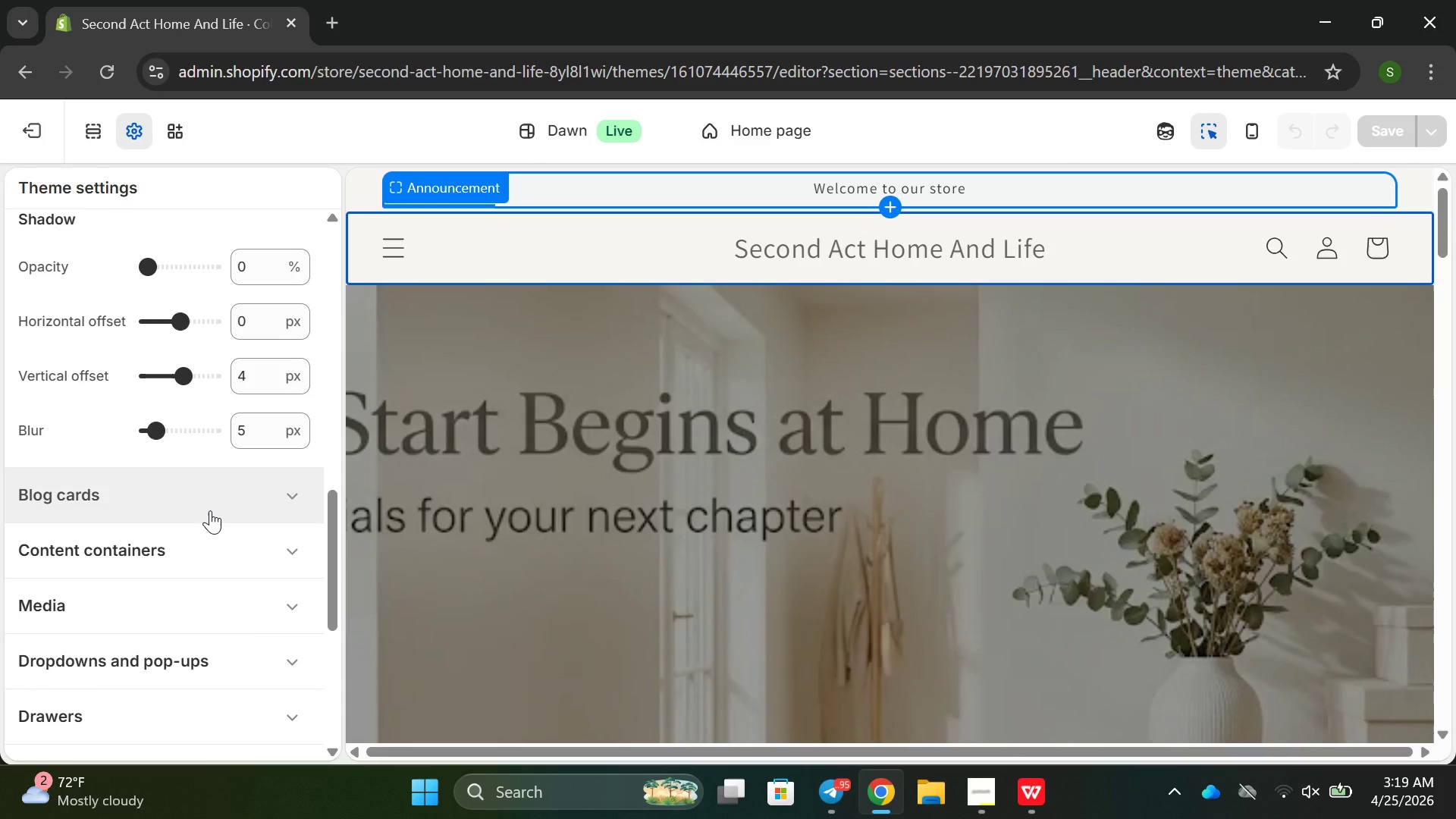 
scroll: coordinate [210, 507], scroll_direction: up, amount: 6.0
 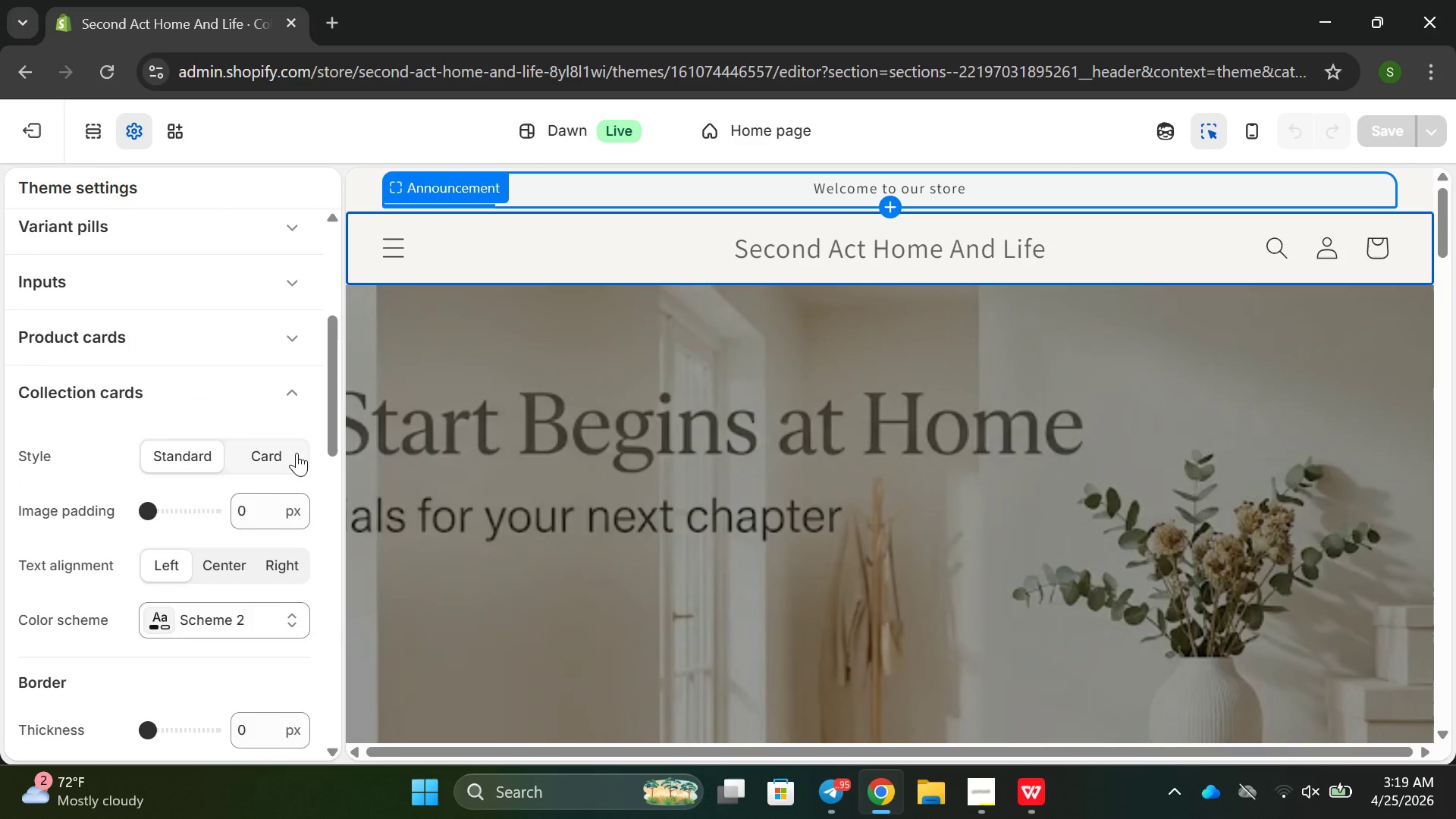 
left_click([293, 455])
 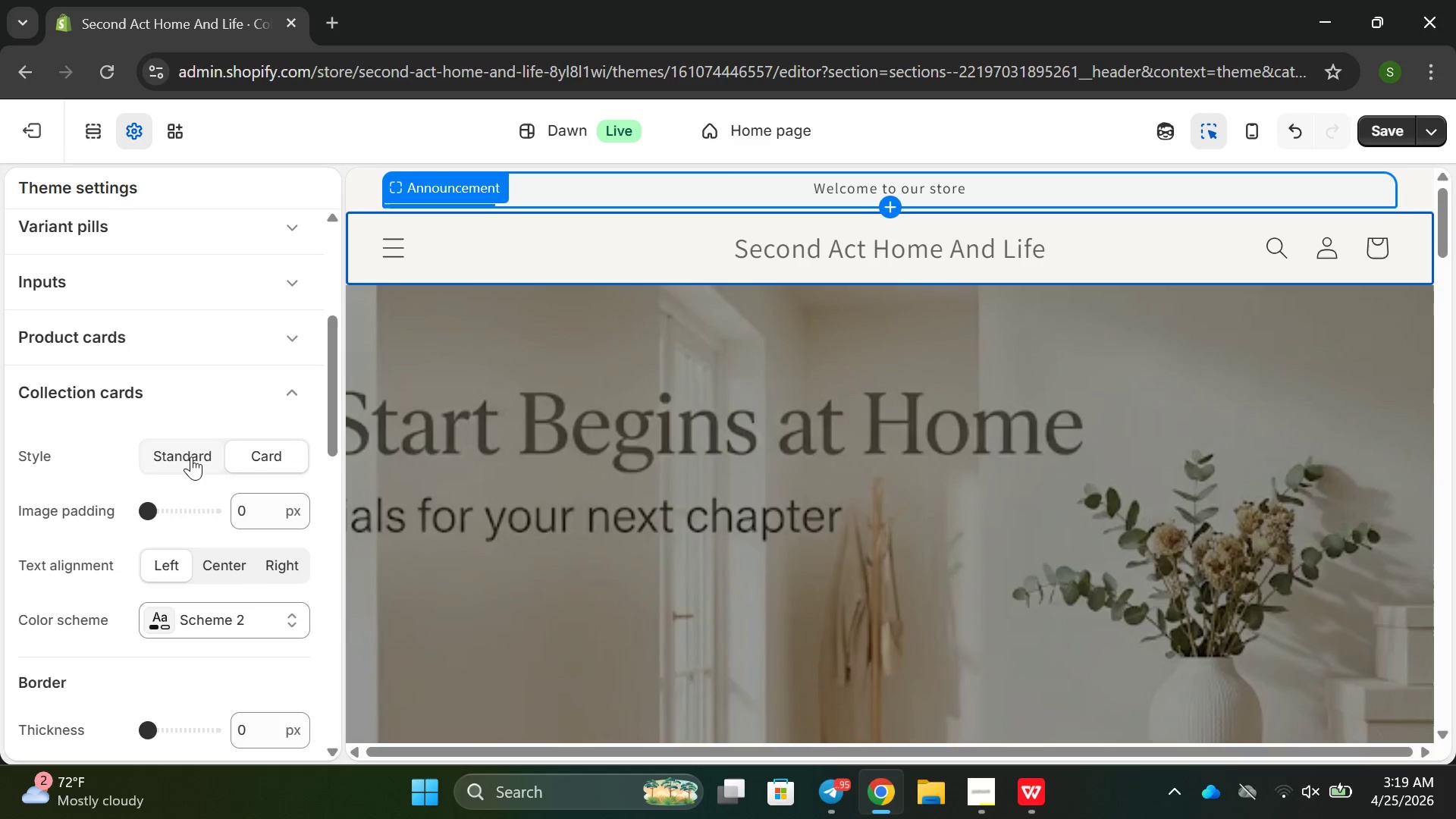 
left_click([191, 449])
 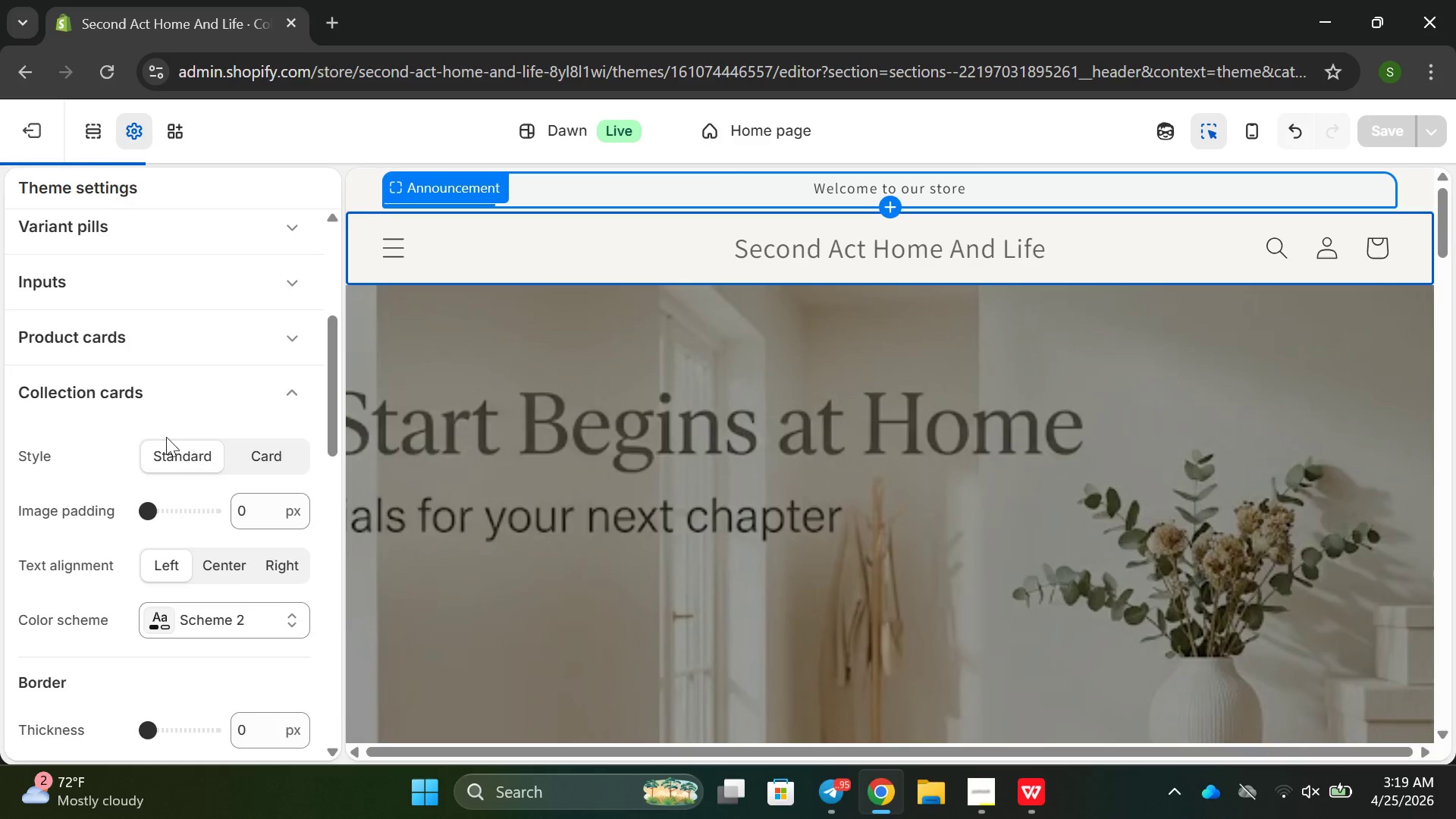 
left_click([140, 394])
 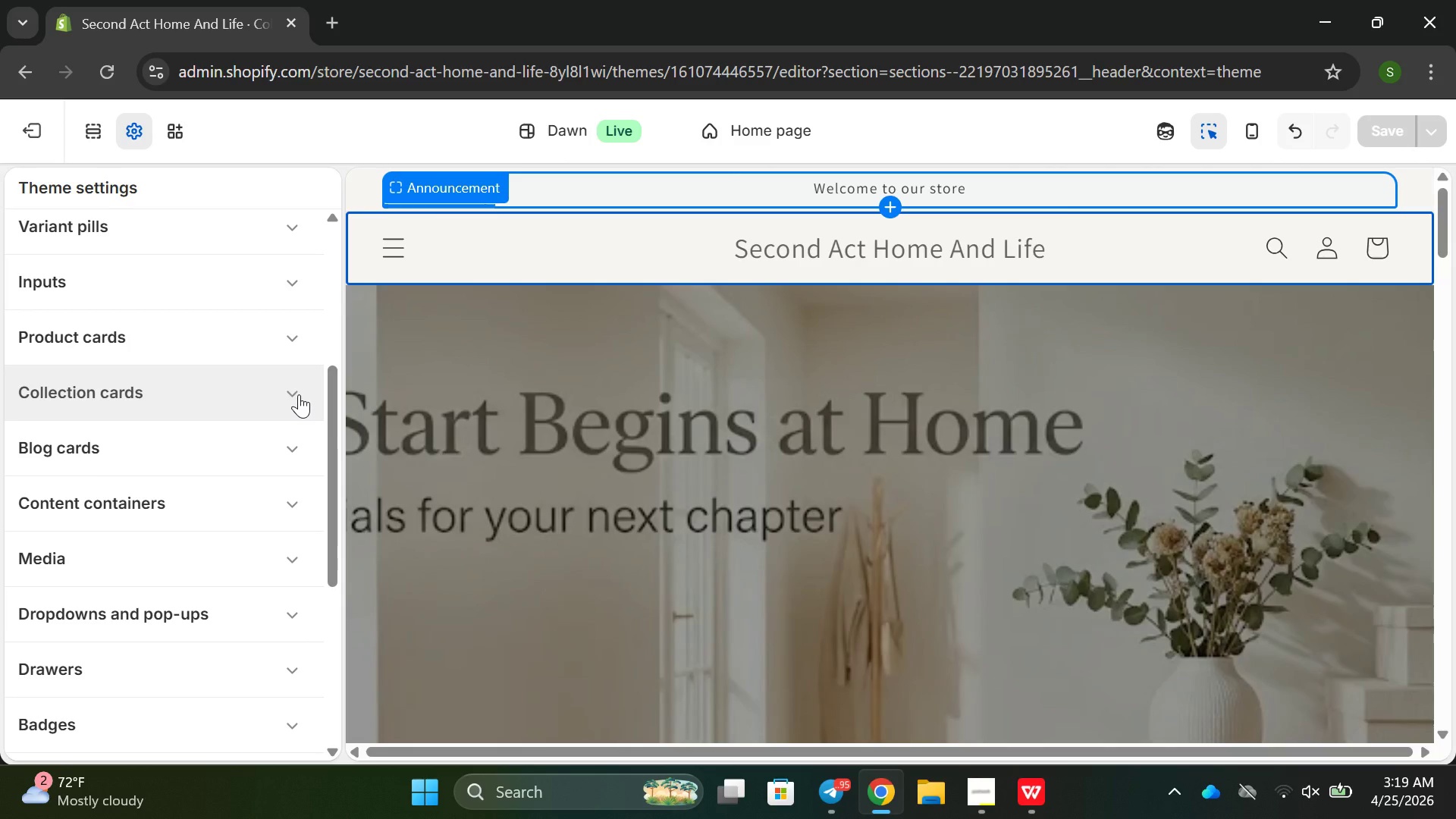 
scroll: coordinate [110, 358], scroll_direction: up, amount: 2.0
 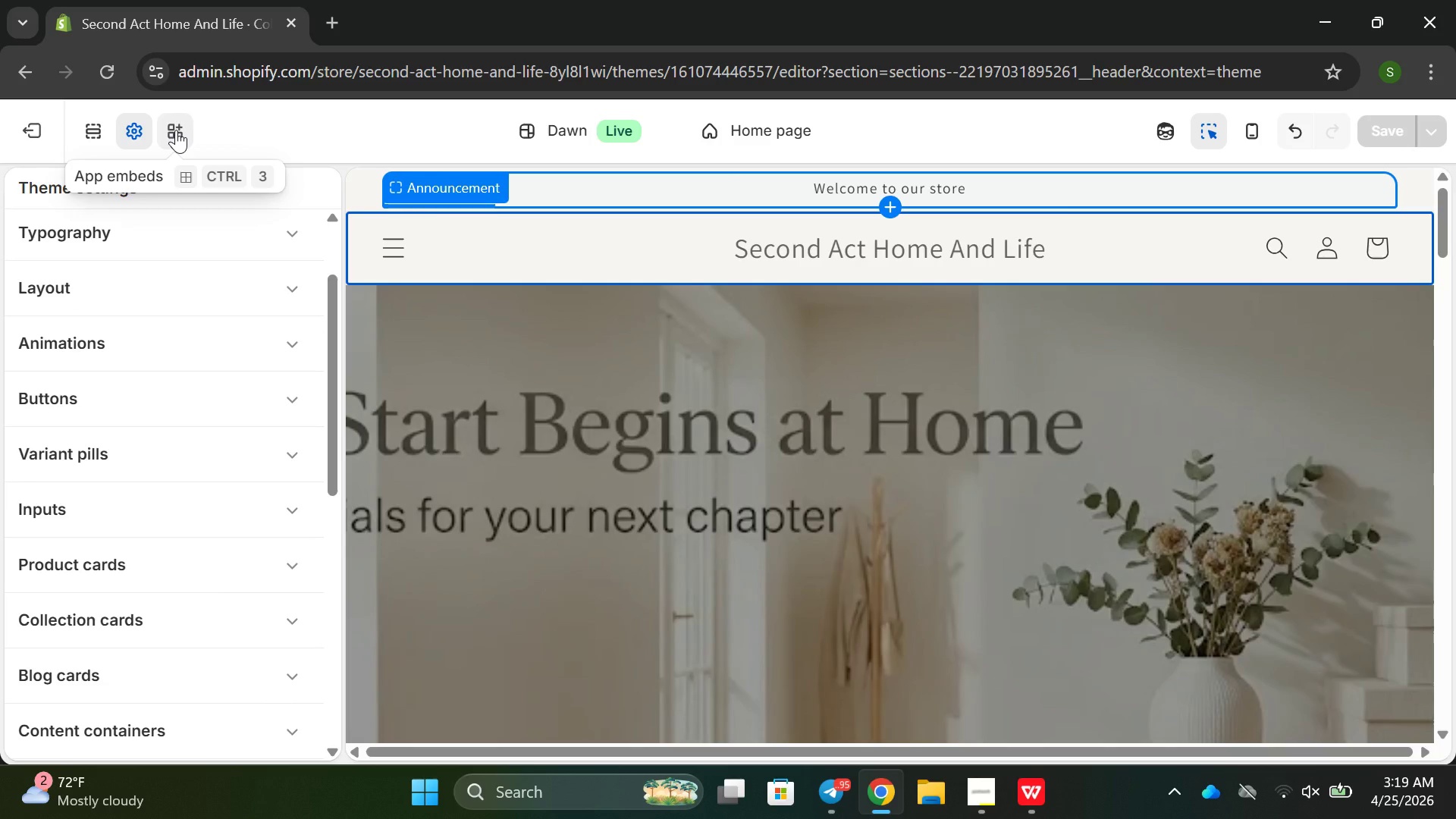 
left_click([176, 130])
 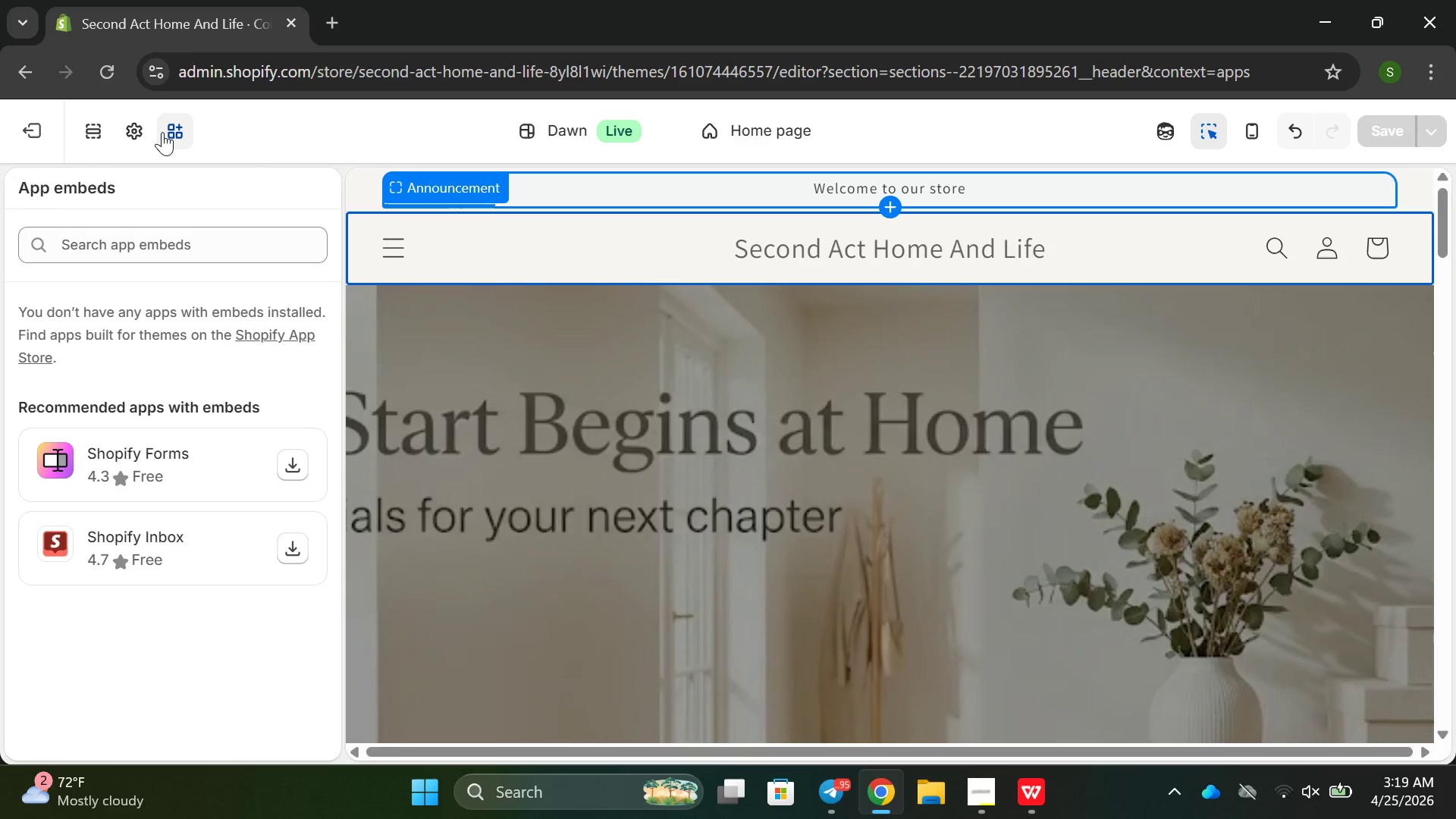 
left_click([138, 130])
 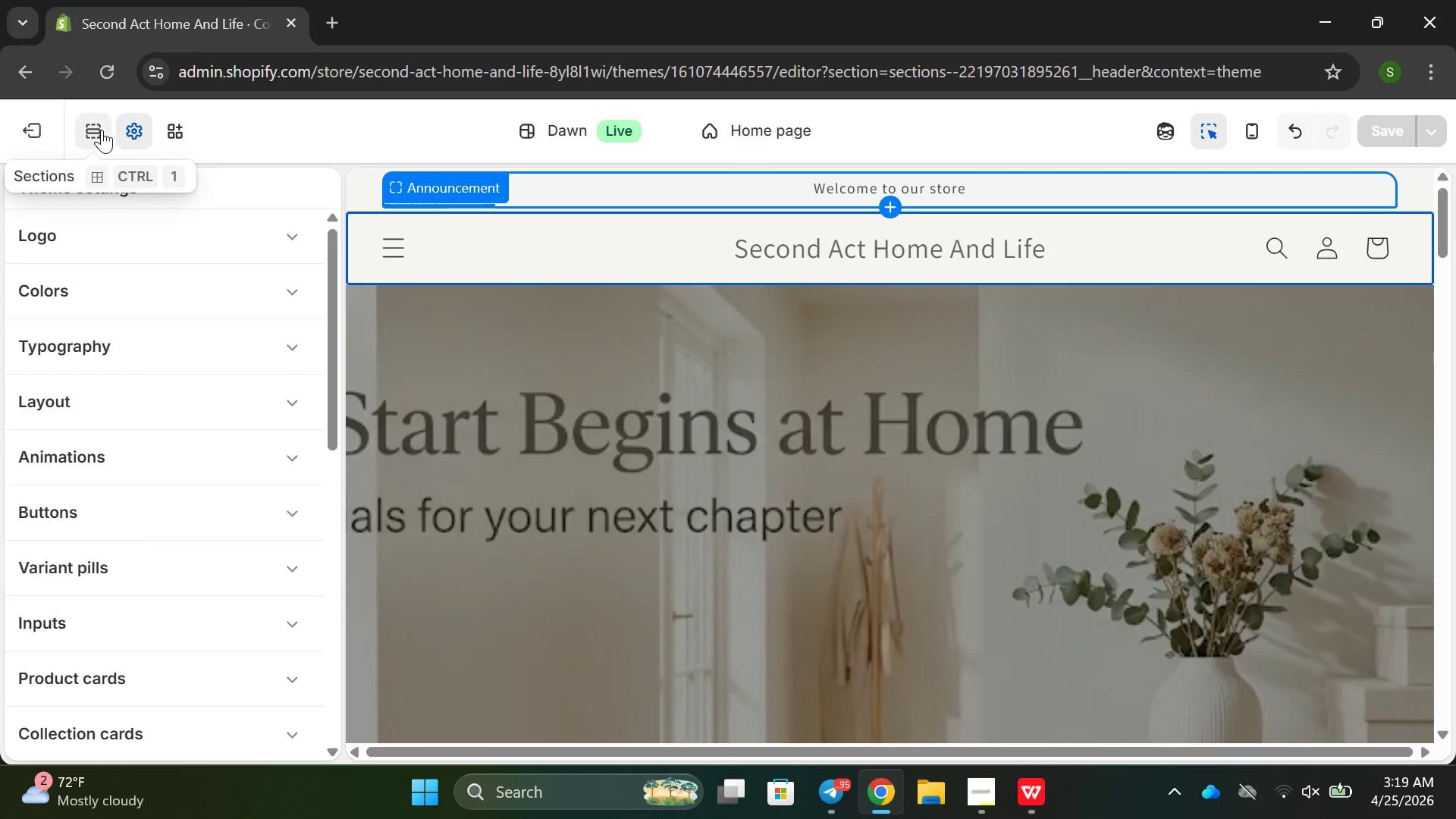 
left_click([102, 130])
 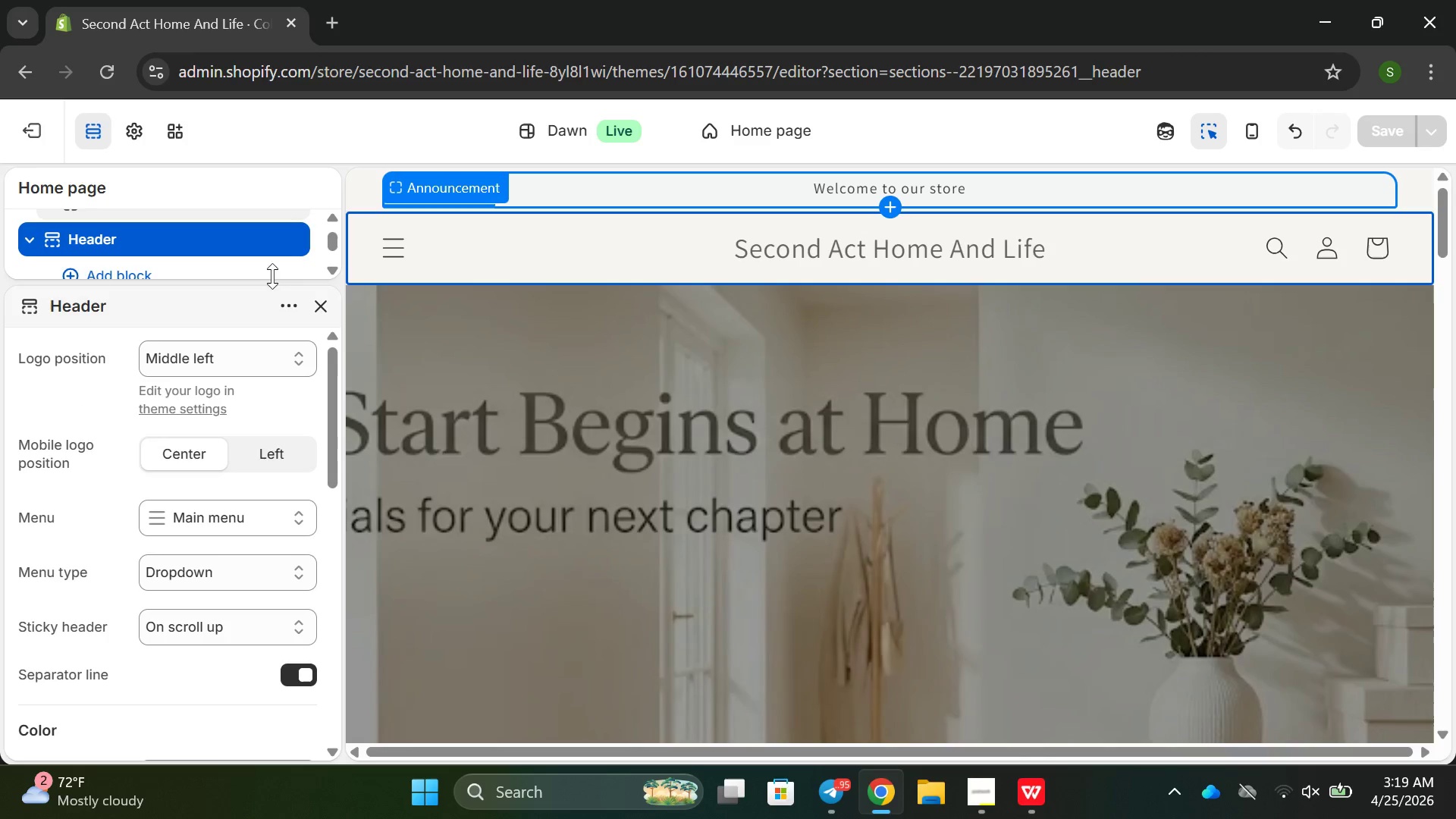 
left_click([327, 304])
 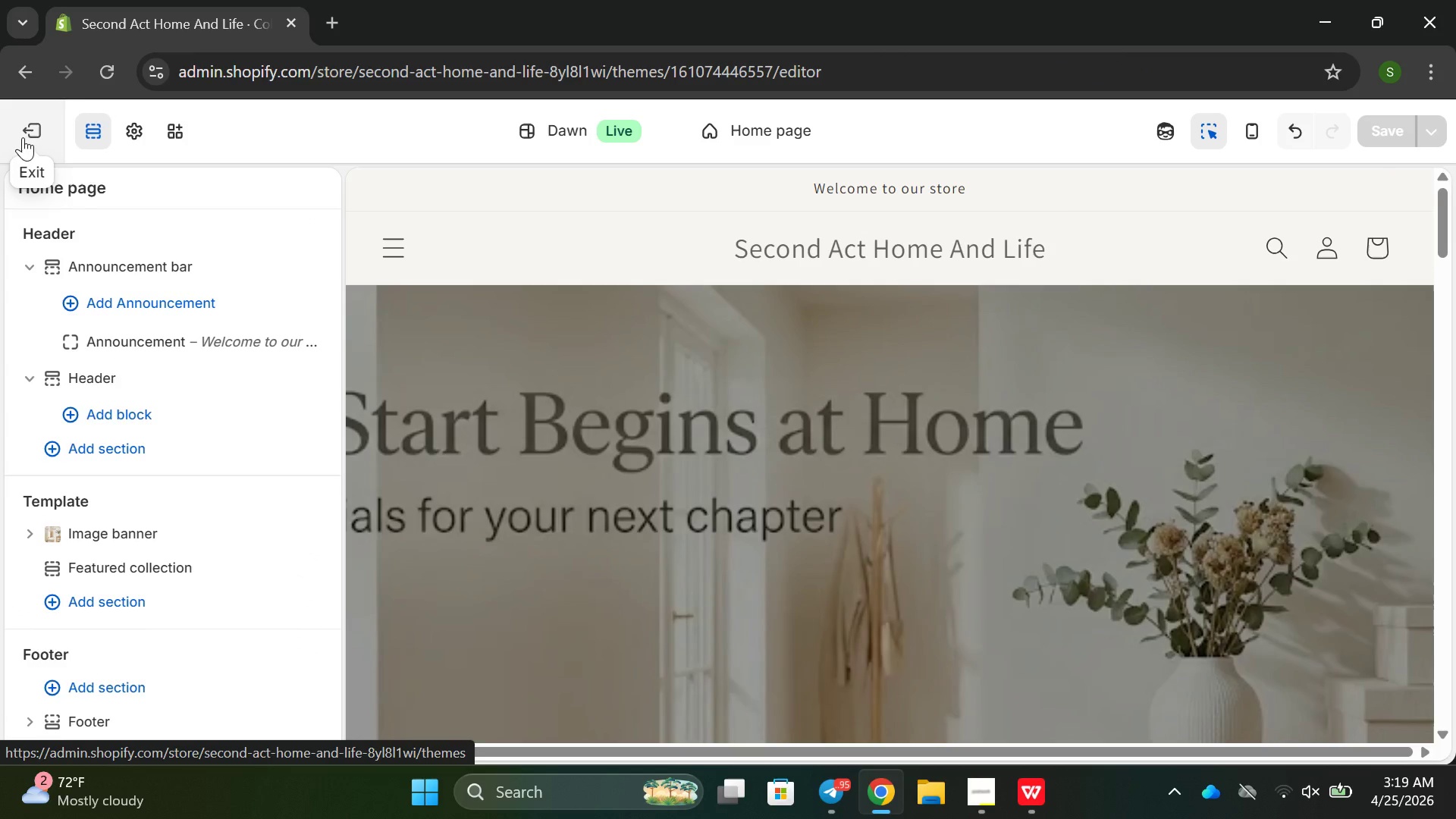 
scroll: coordinate [87, 369], scroll_direction: down, amount: 1.0
 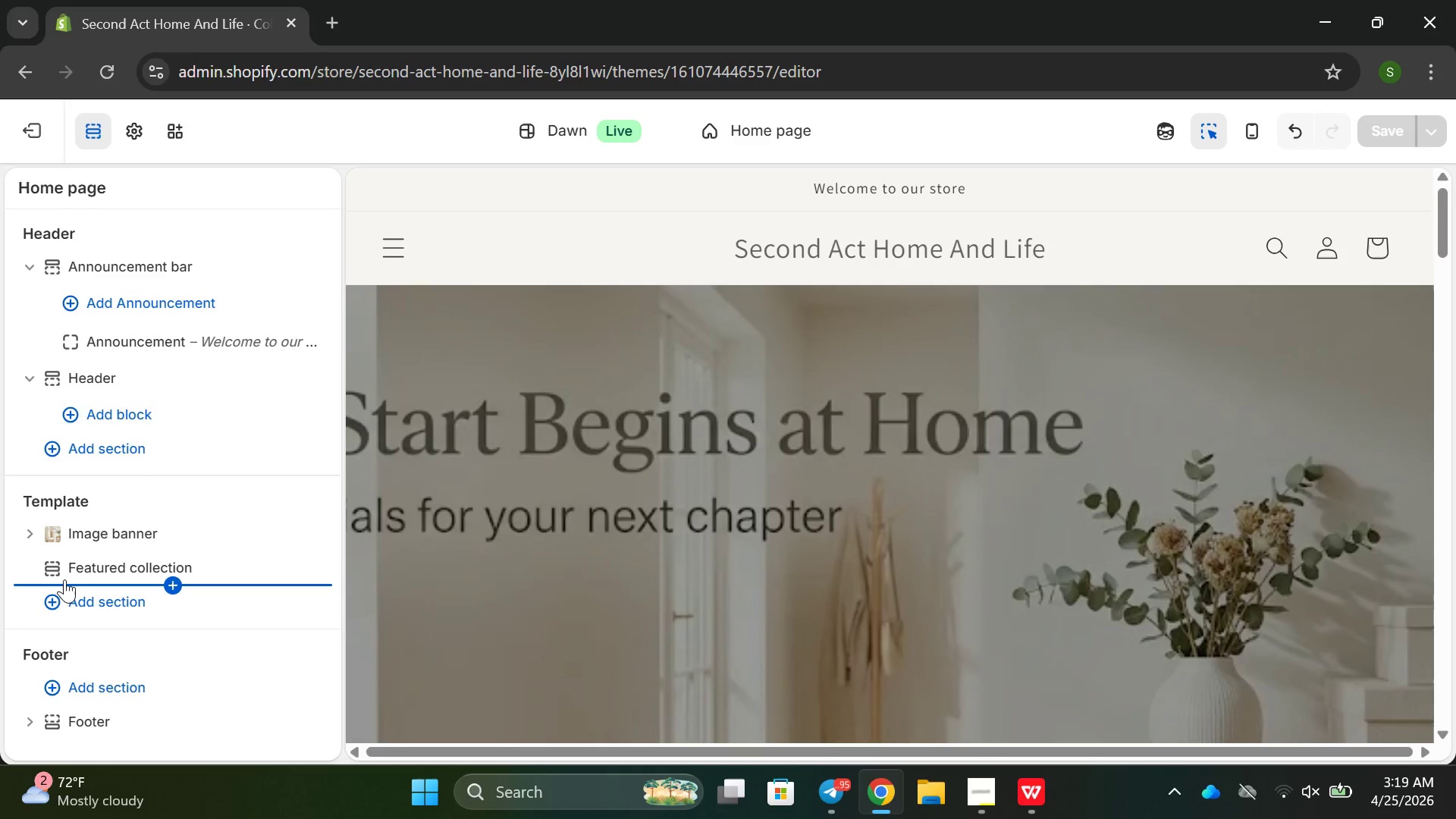 
left_click([64, 573])
 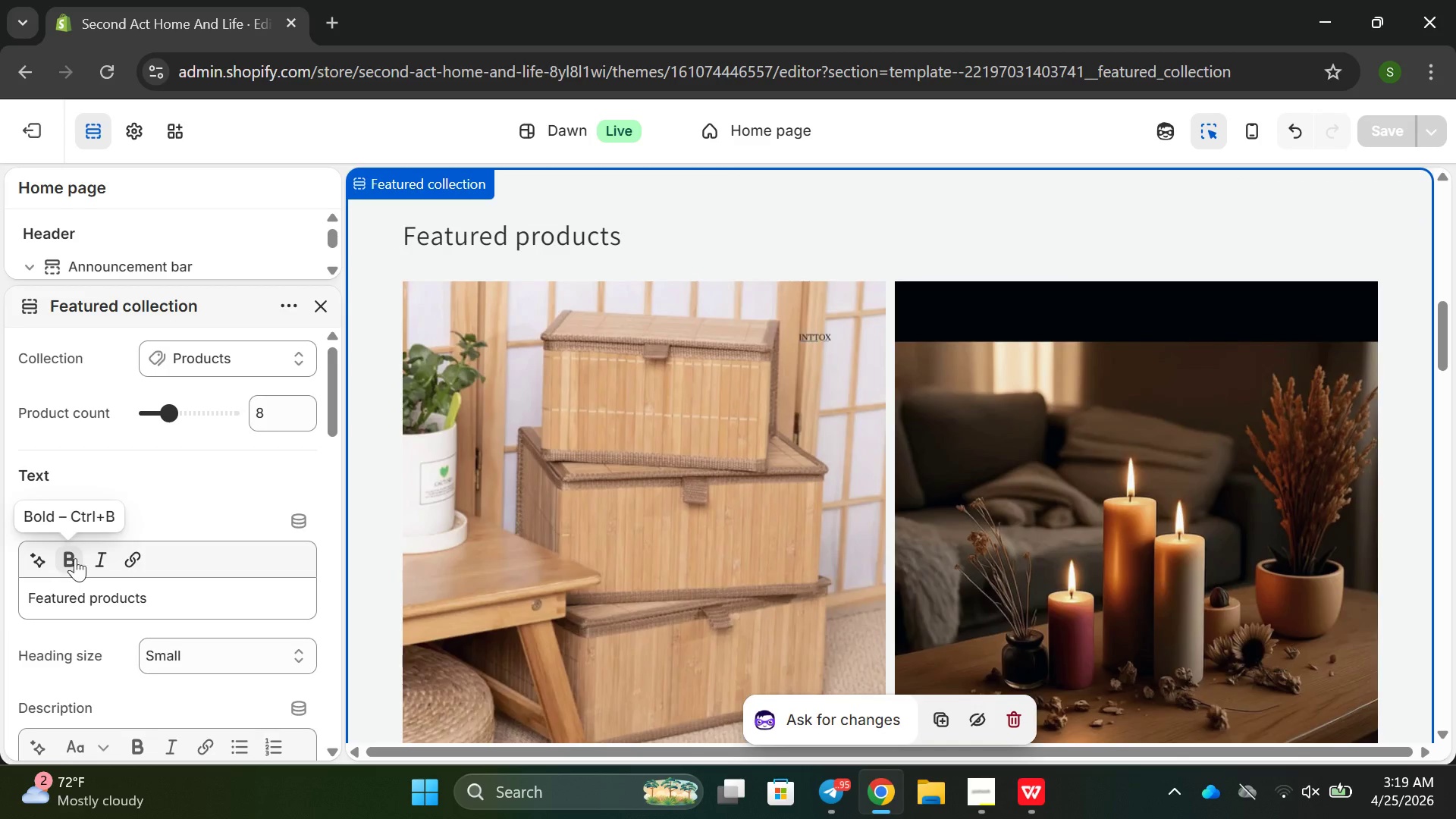 
scroll: coordinate [690, 449], scroll_direction: down, amount: 21.0
 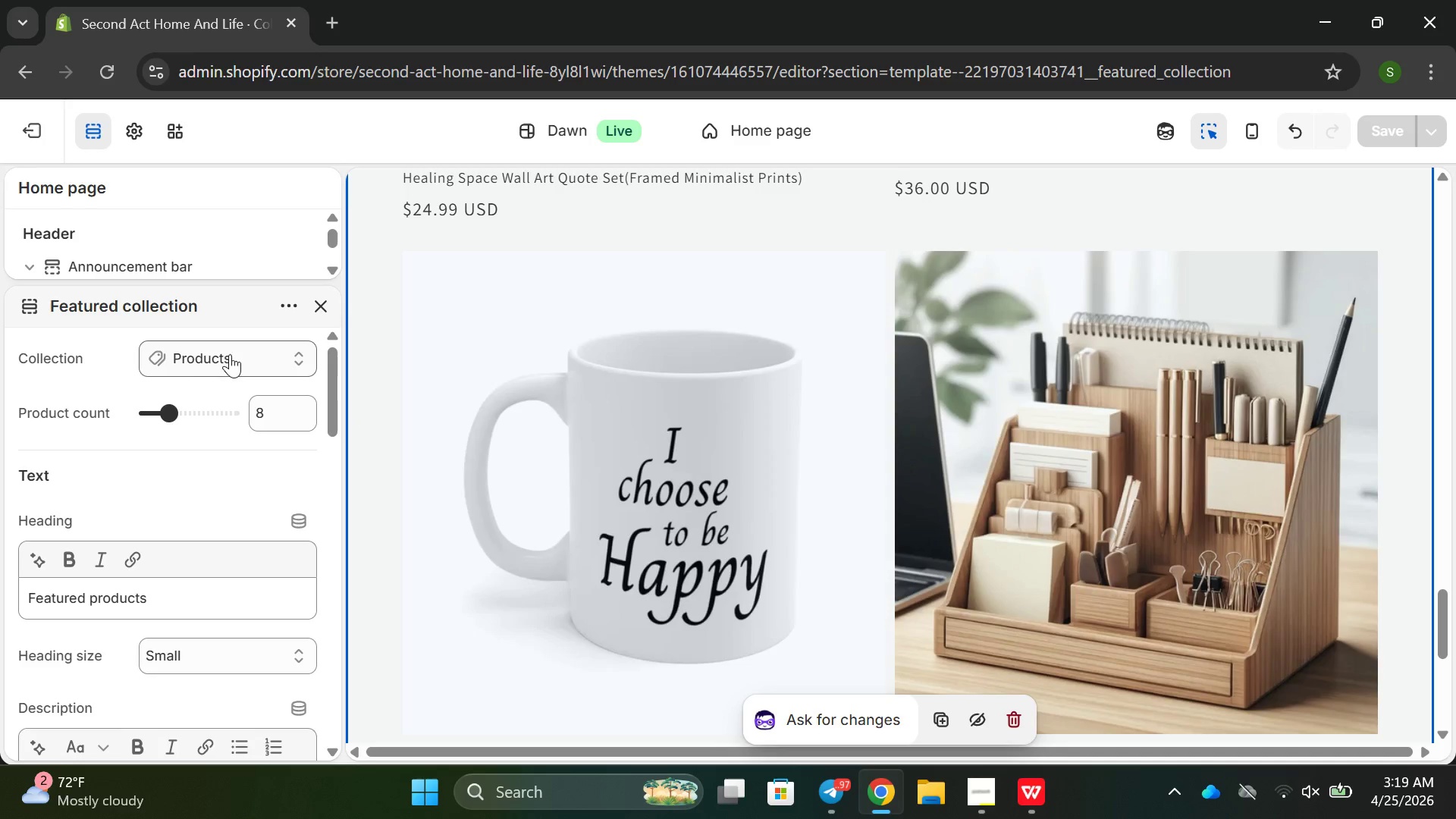 
wait(5.98)
 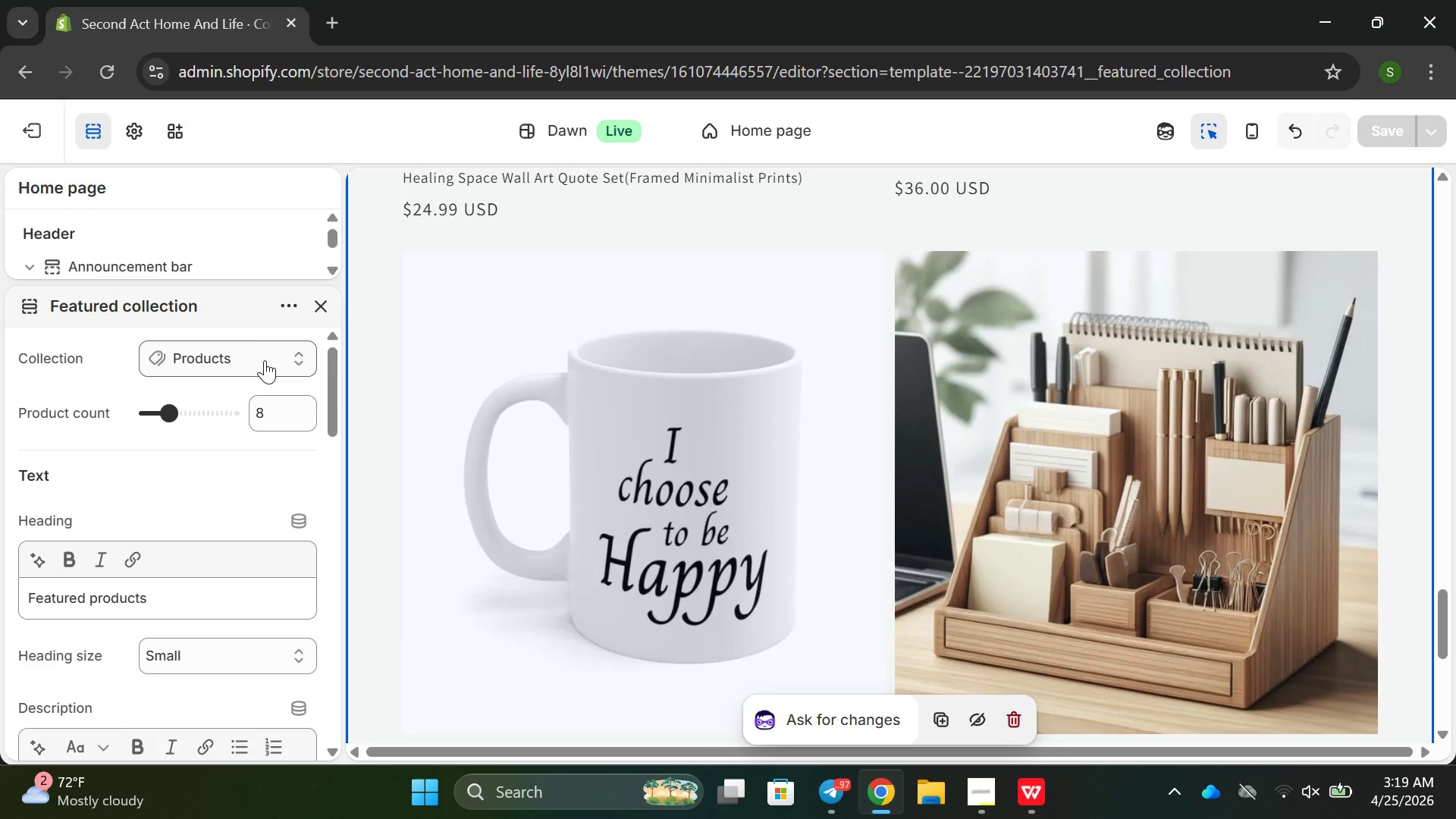 
left_click([270, 422])
 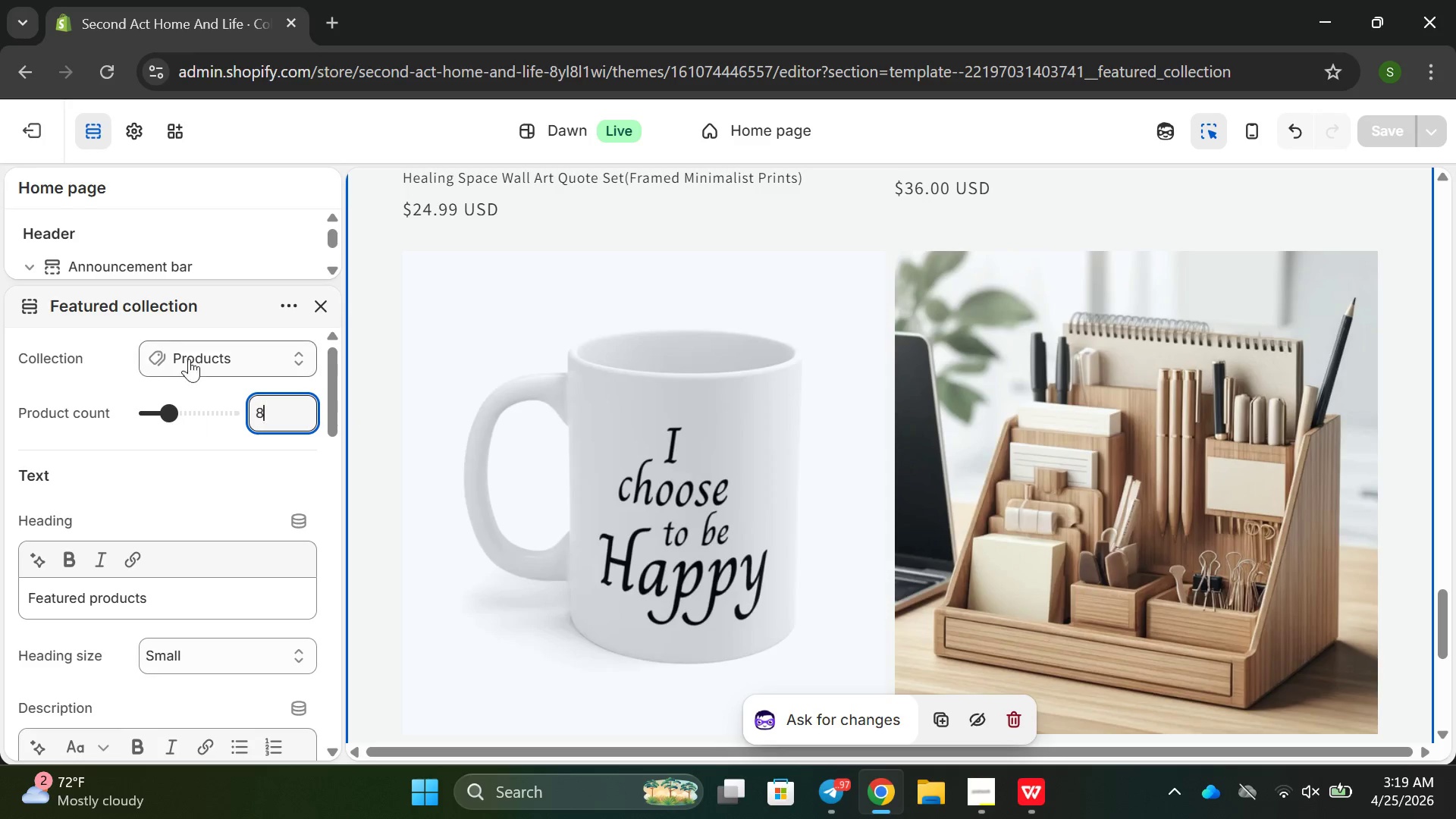 
left_click([200, 344])
 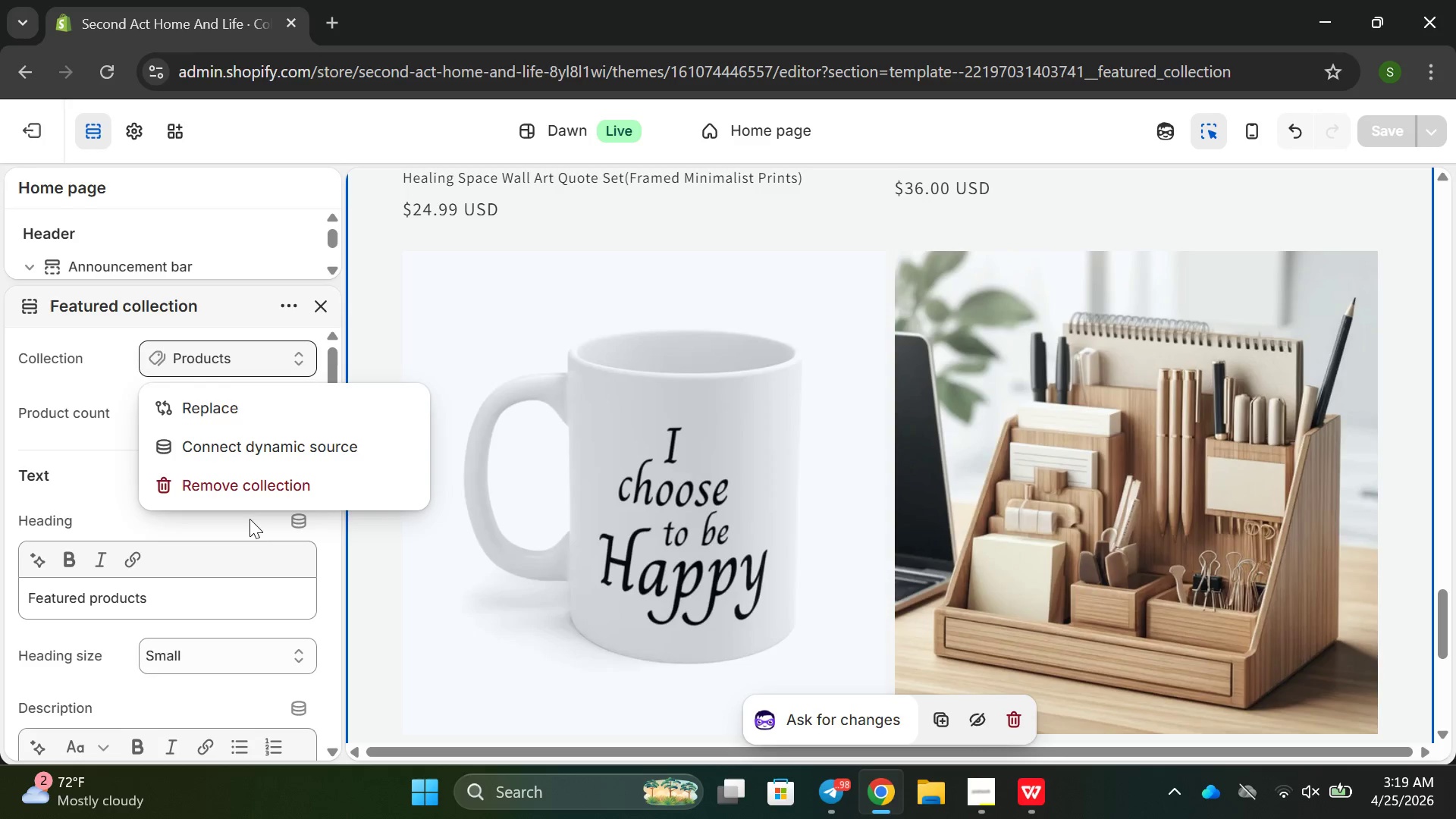 
left_click([190, 529])
 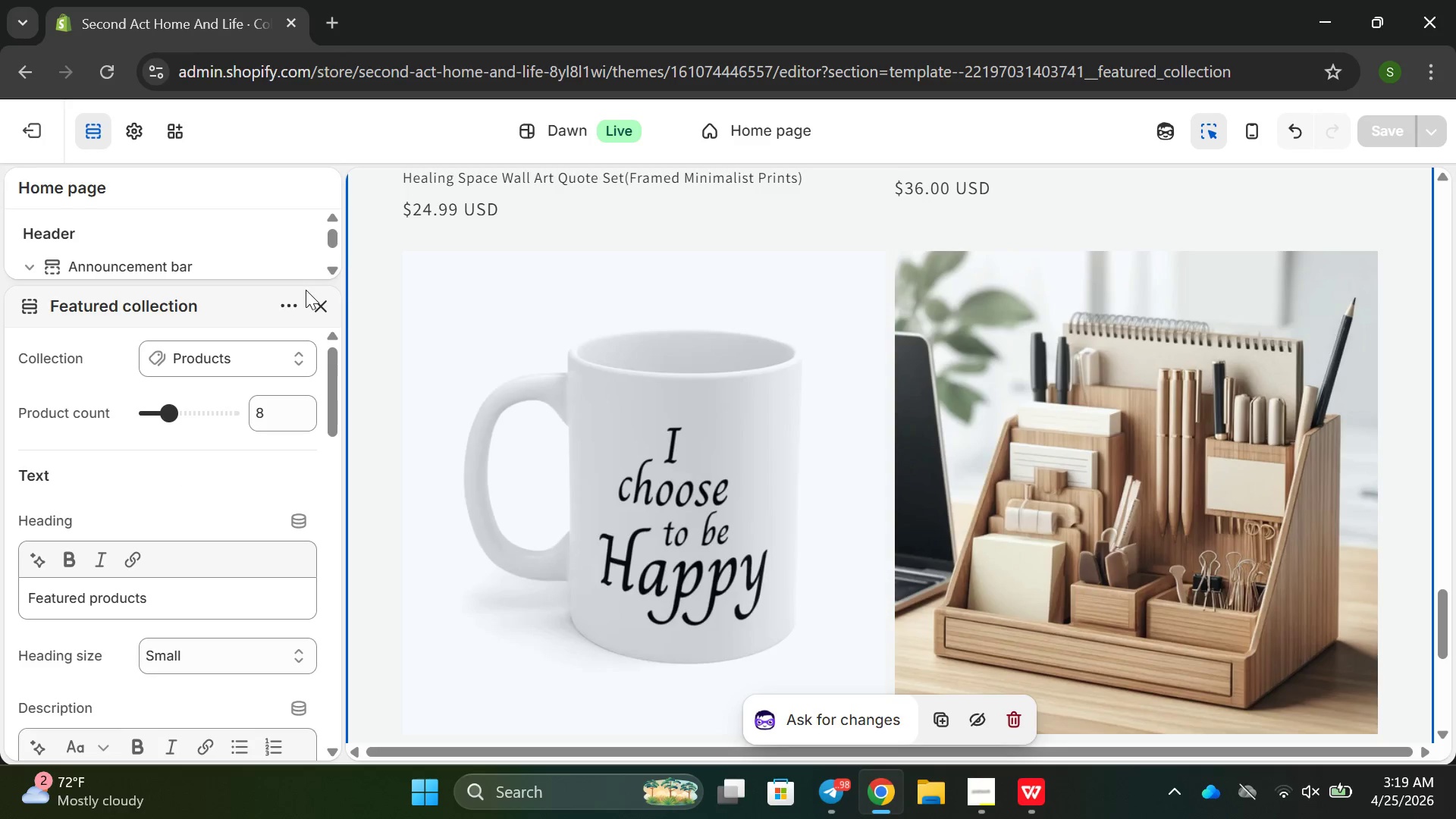 
left_click([287, 304])
 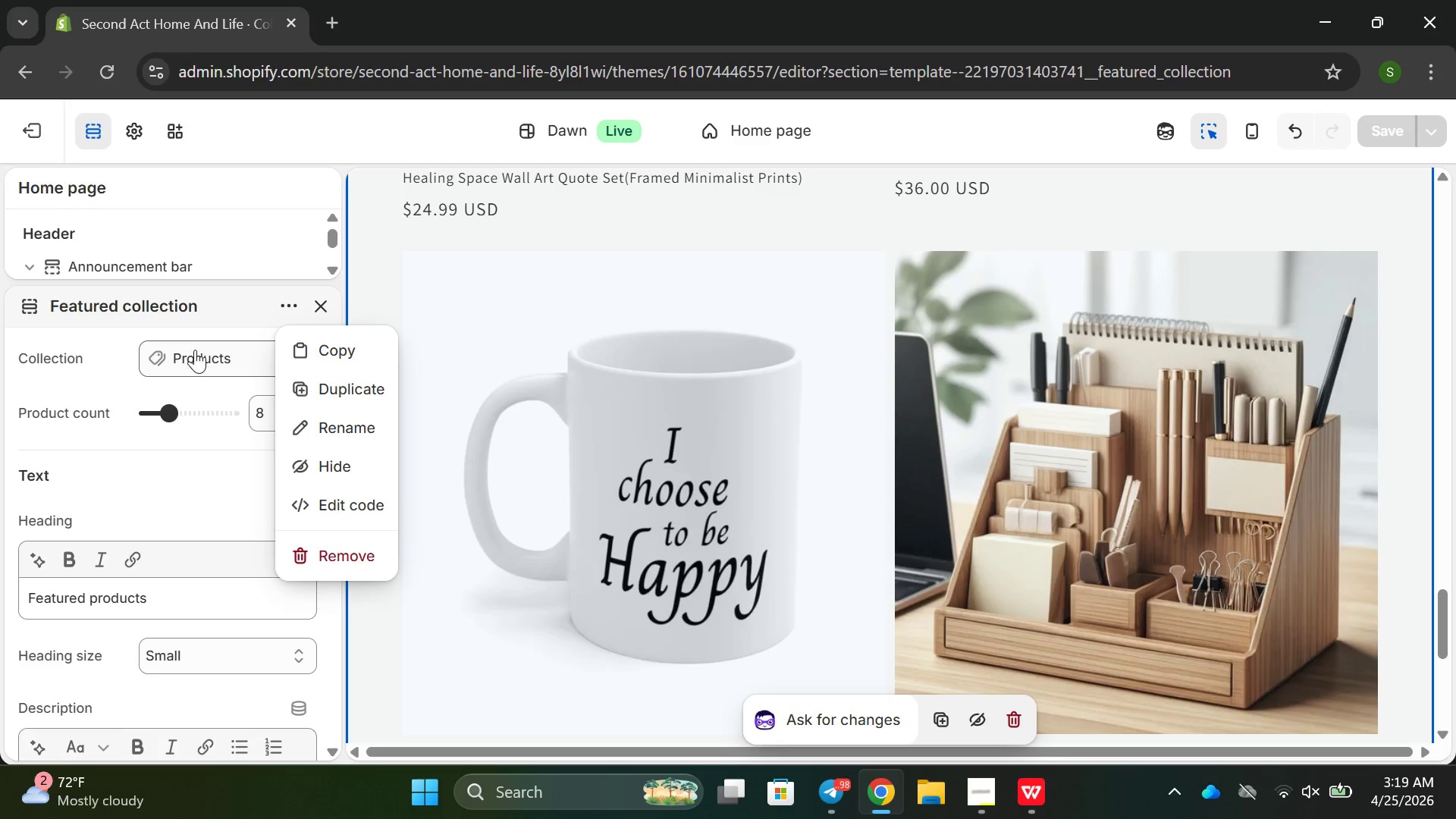 
left_click([111, 300])
 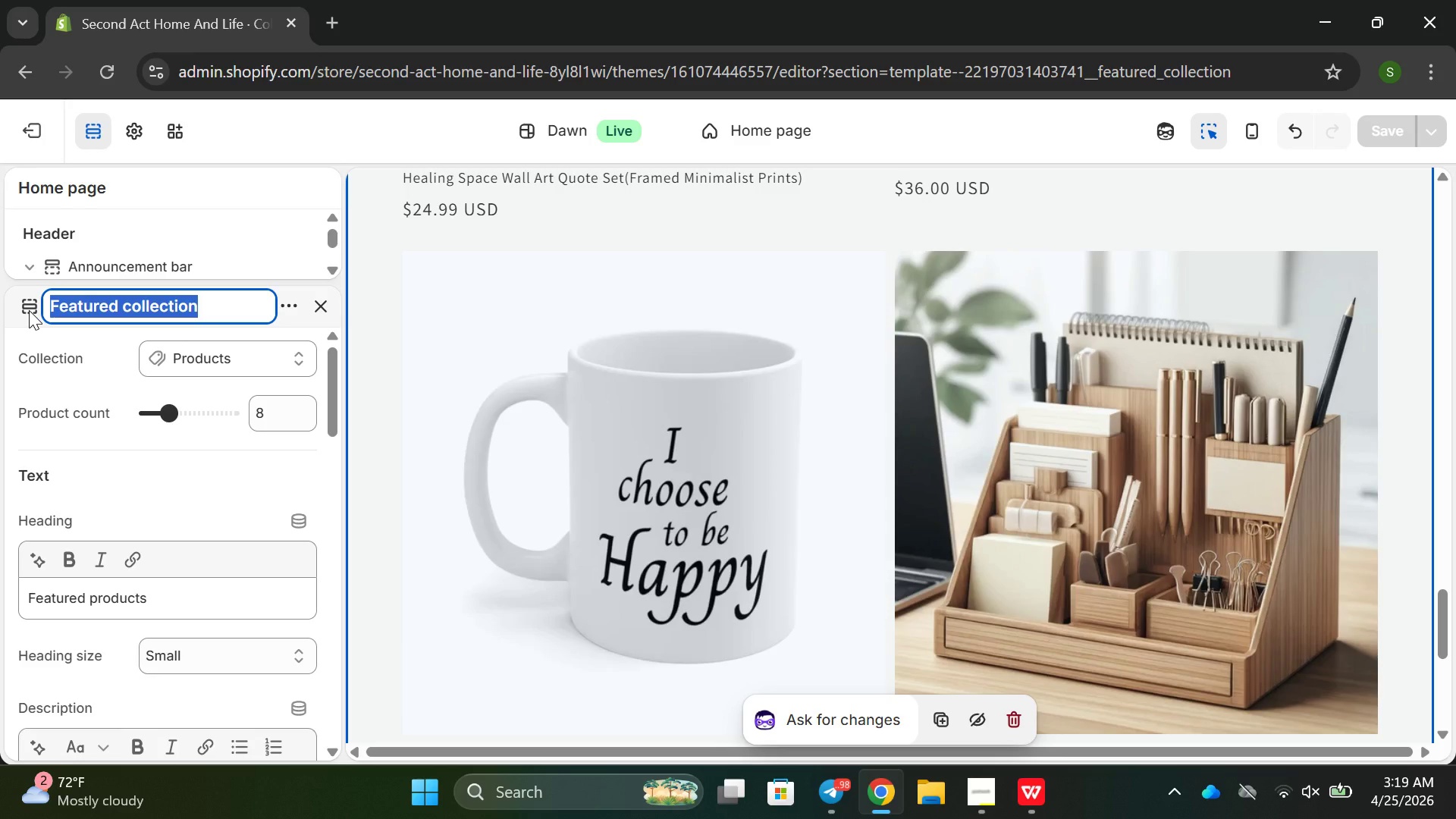 
left_click([29, 310])
 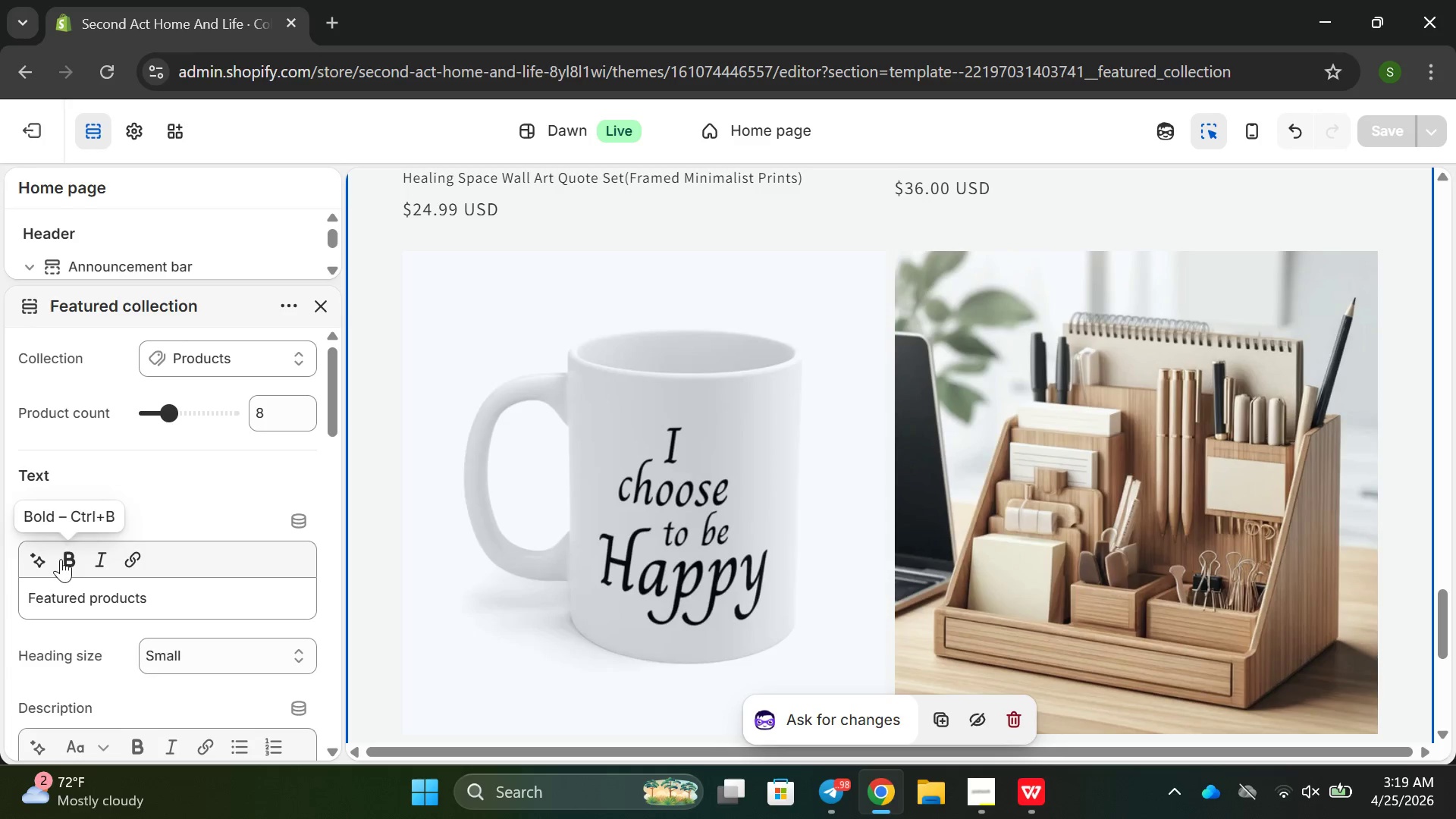 
scroll: coordinate [134, 568], scroll_direction: down, amount: 8.0
 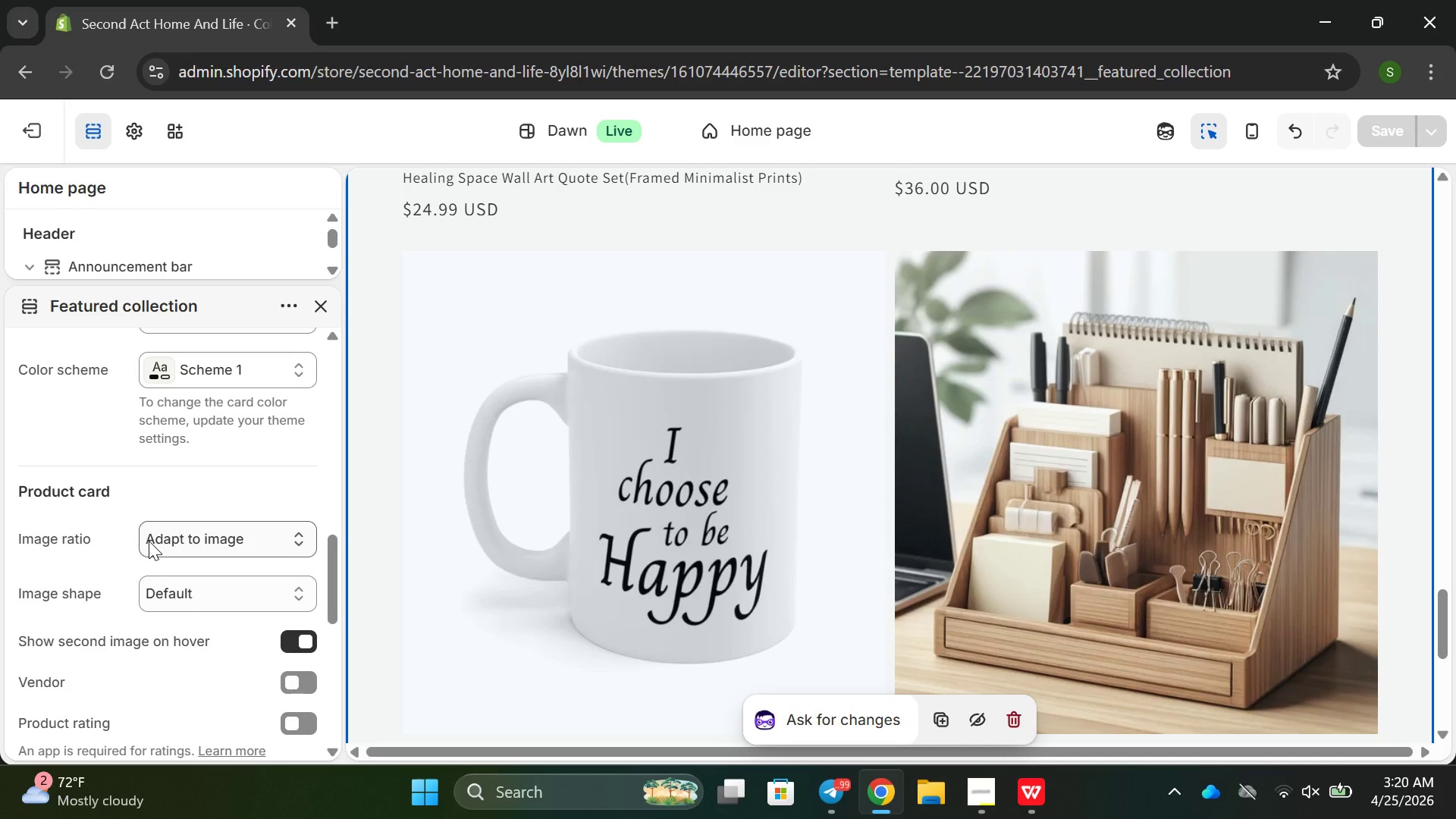 
wait(53.5)
 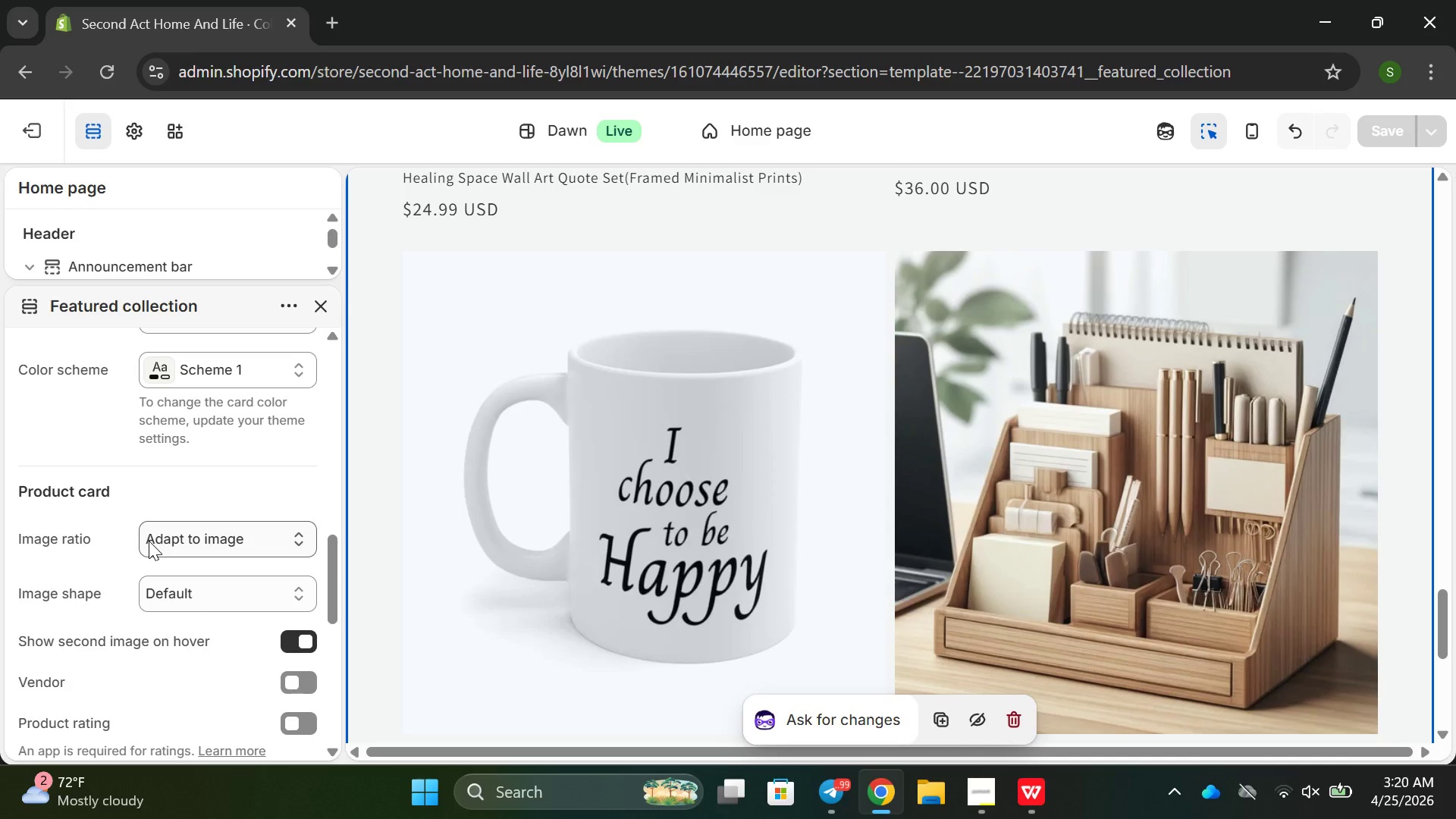 
left_click([14, 136])
 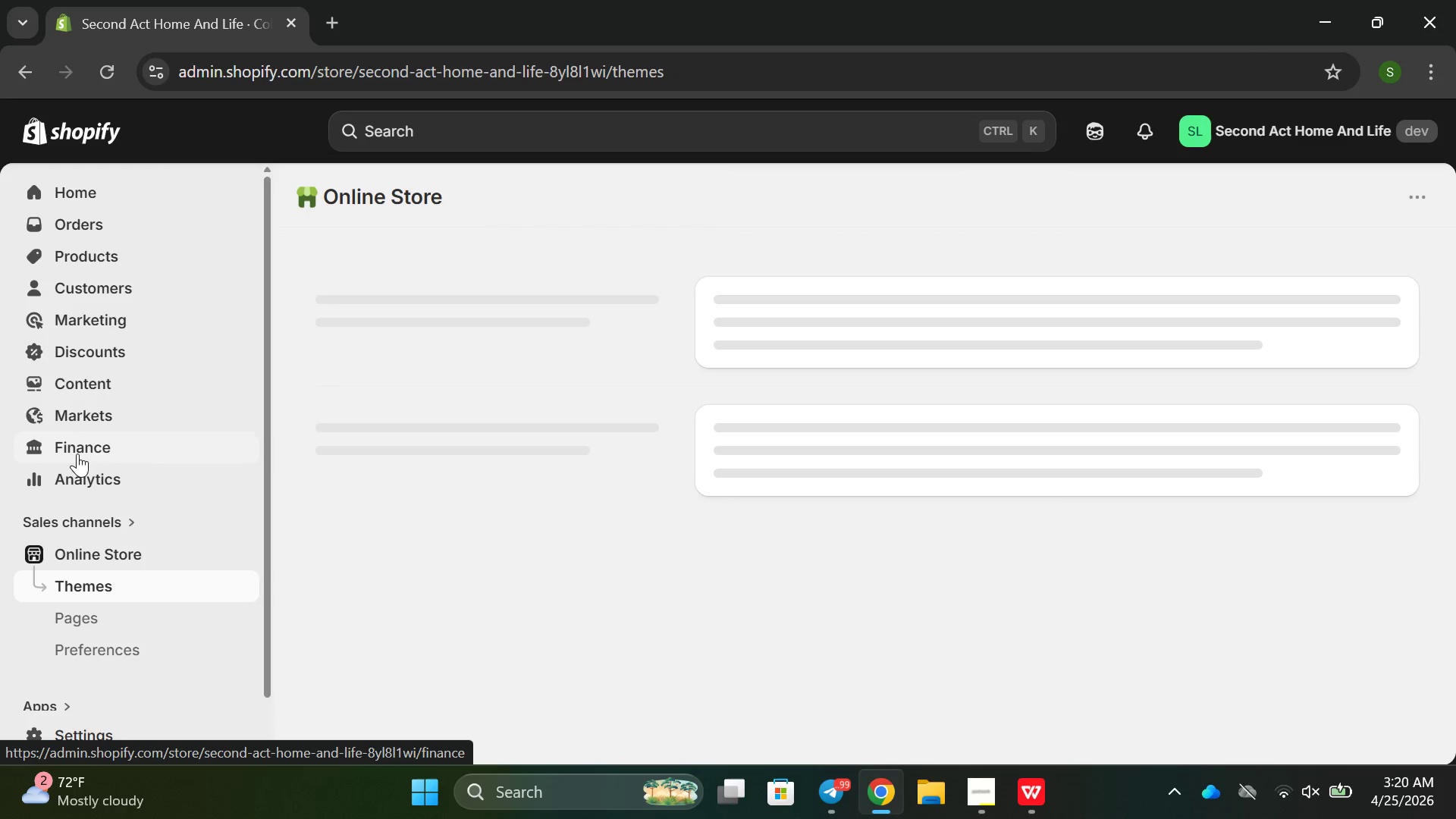 
left_click([77, 381])
 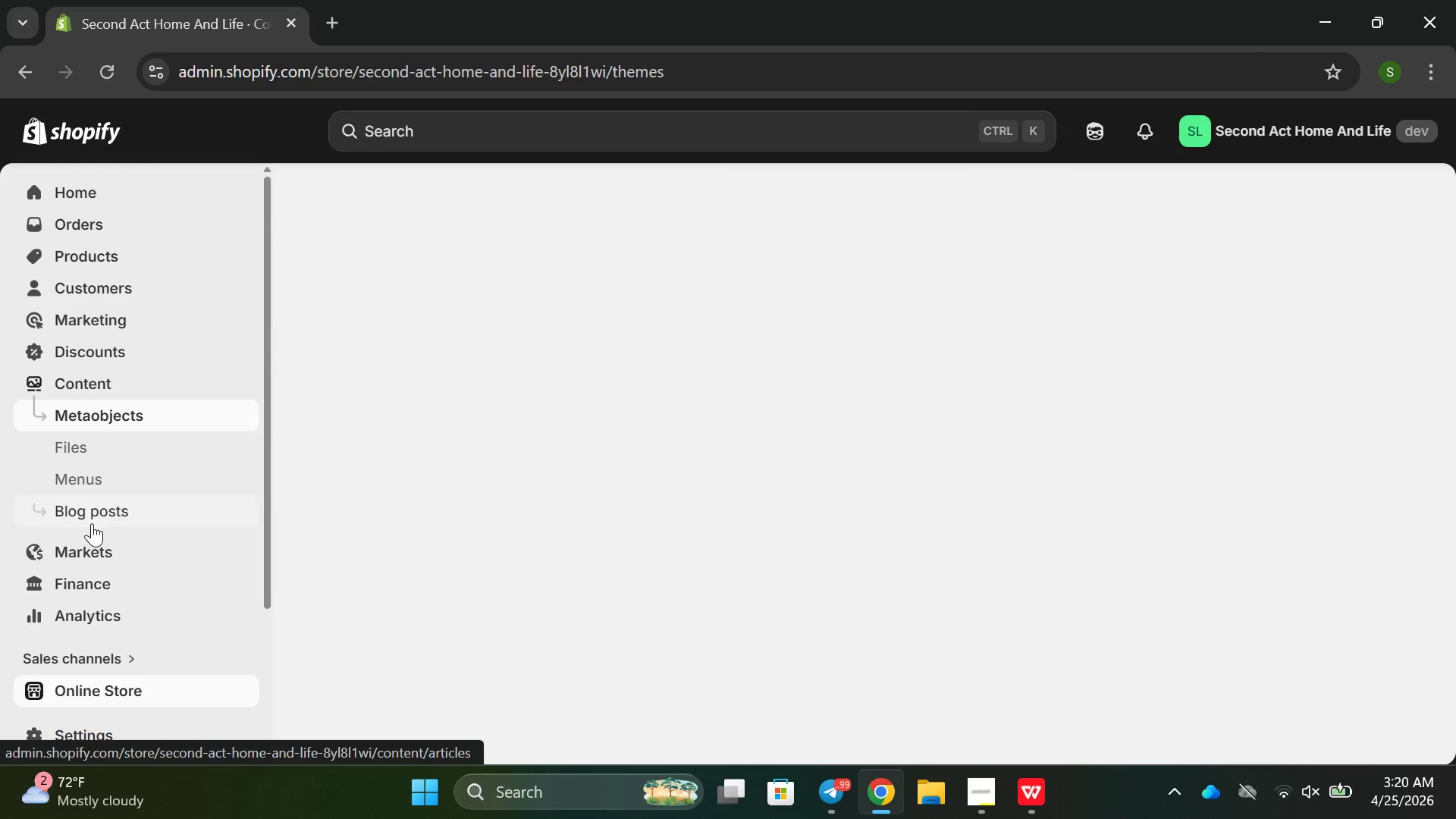 
left_click([92, 523])
 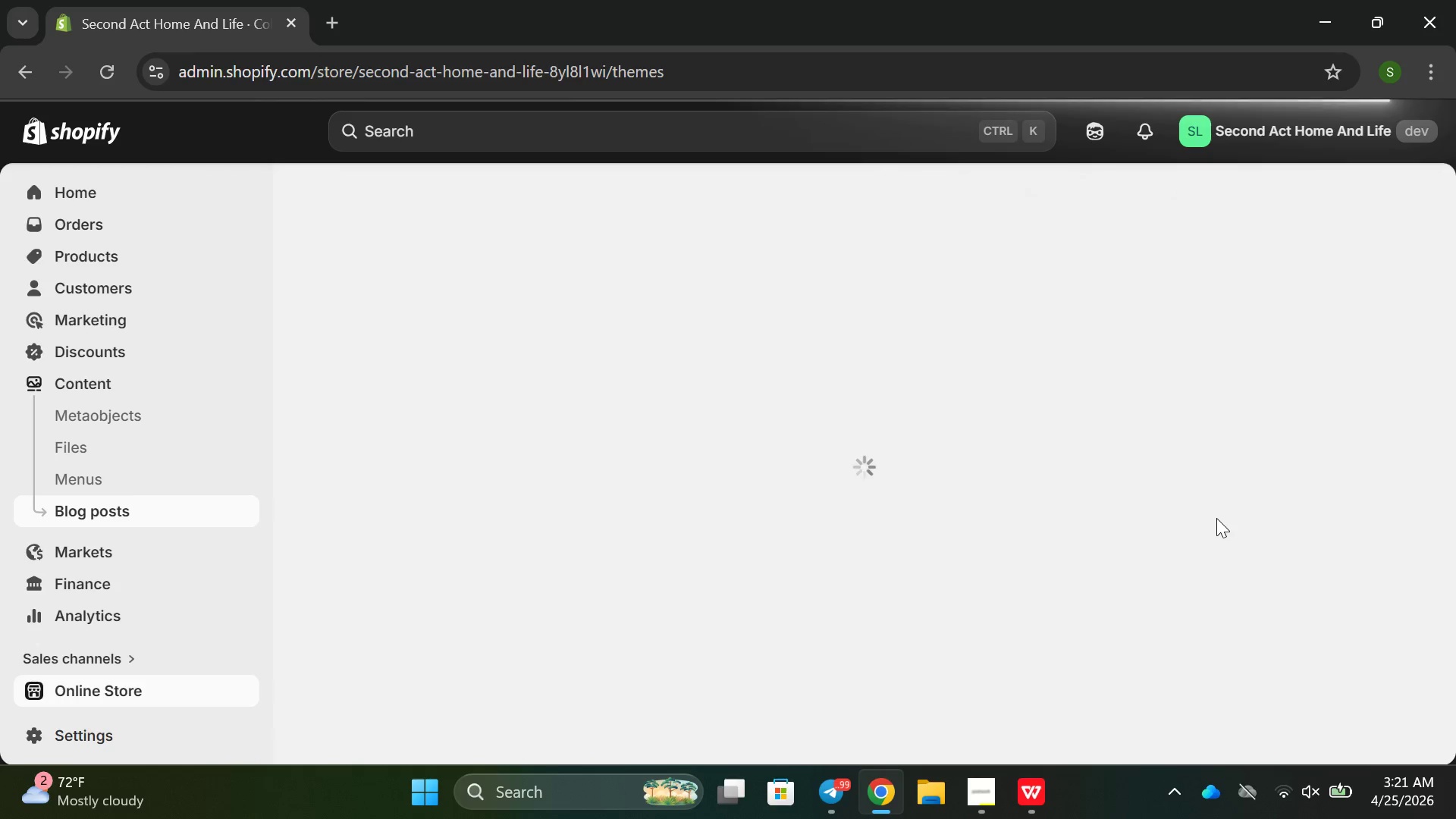 
wait(14.73)
 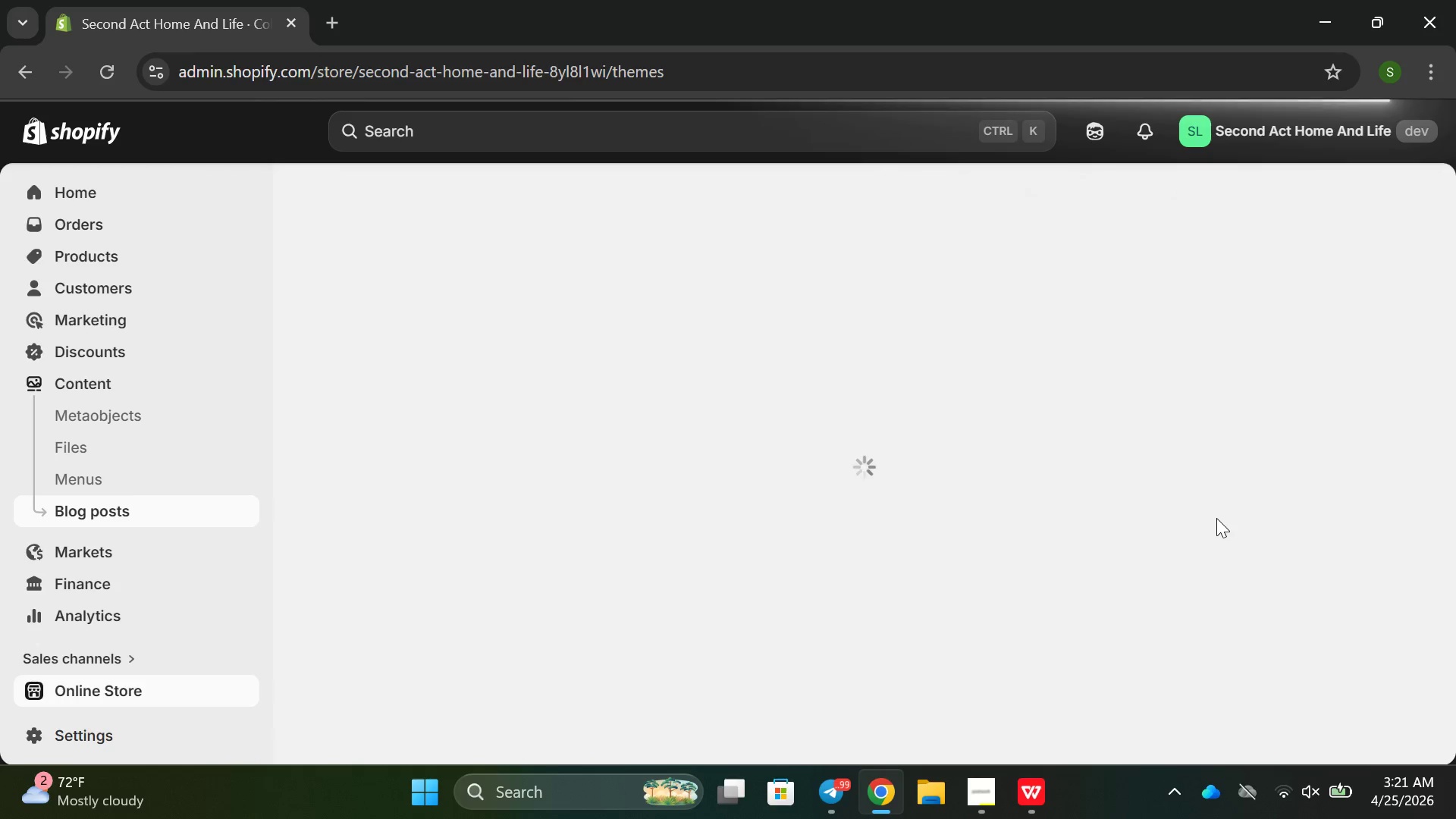 
left_click([973, 795])